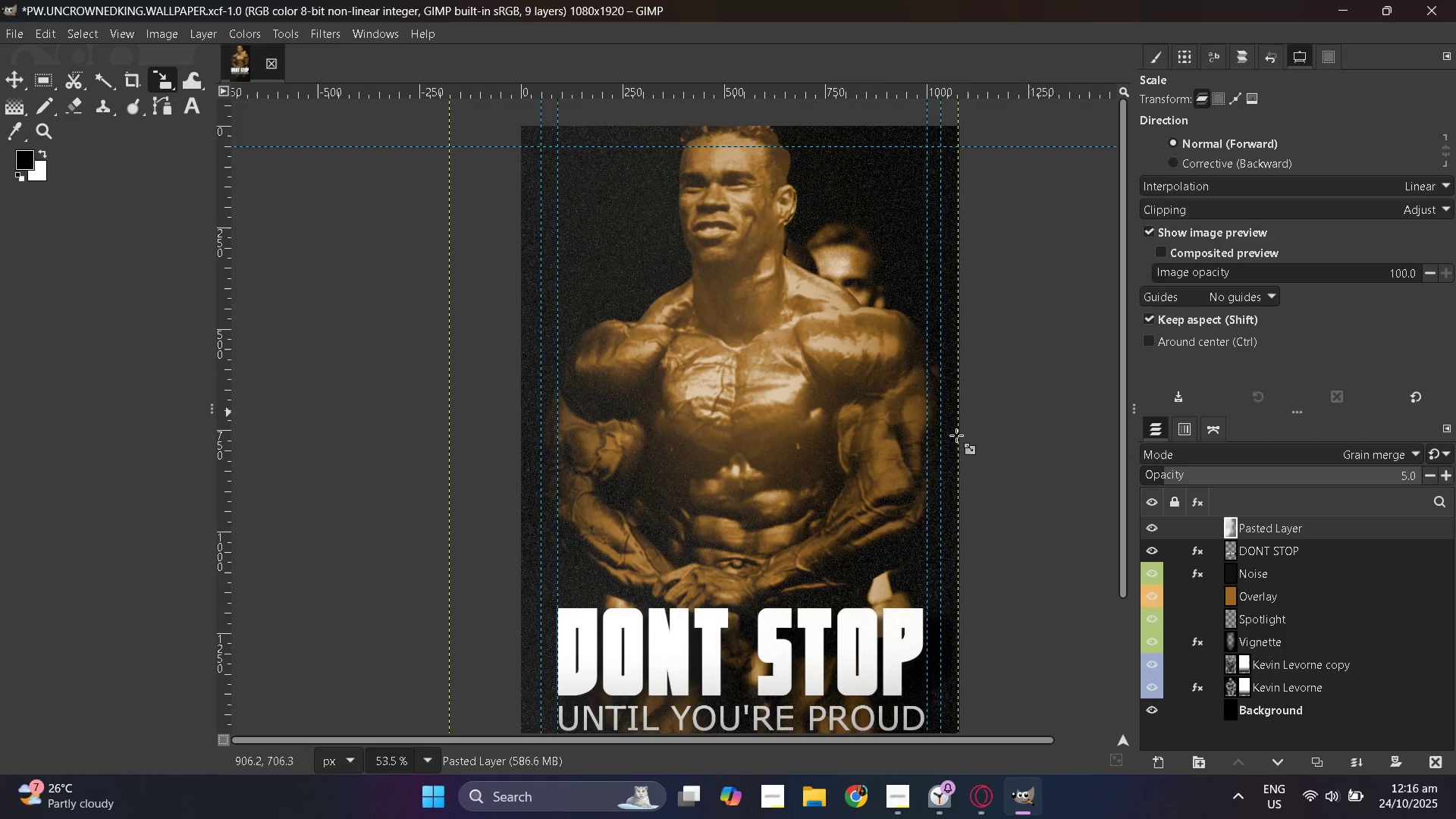 
key(Control+ControlLeft)
 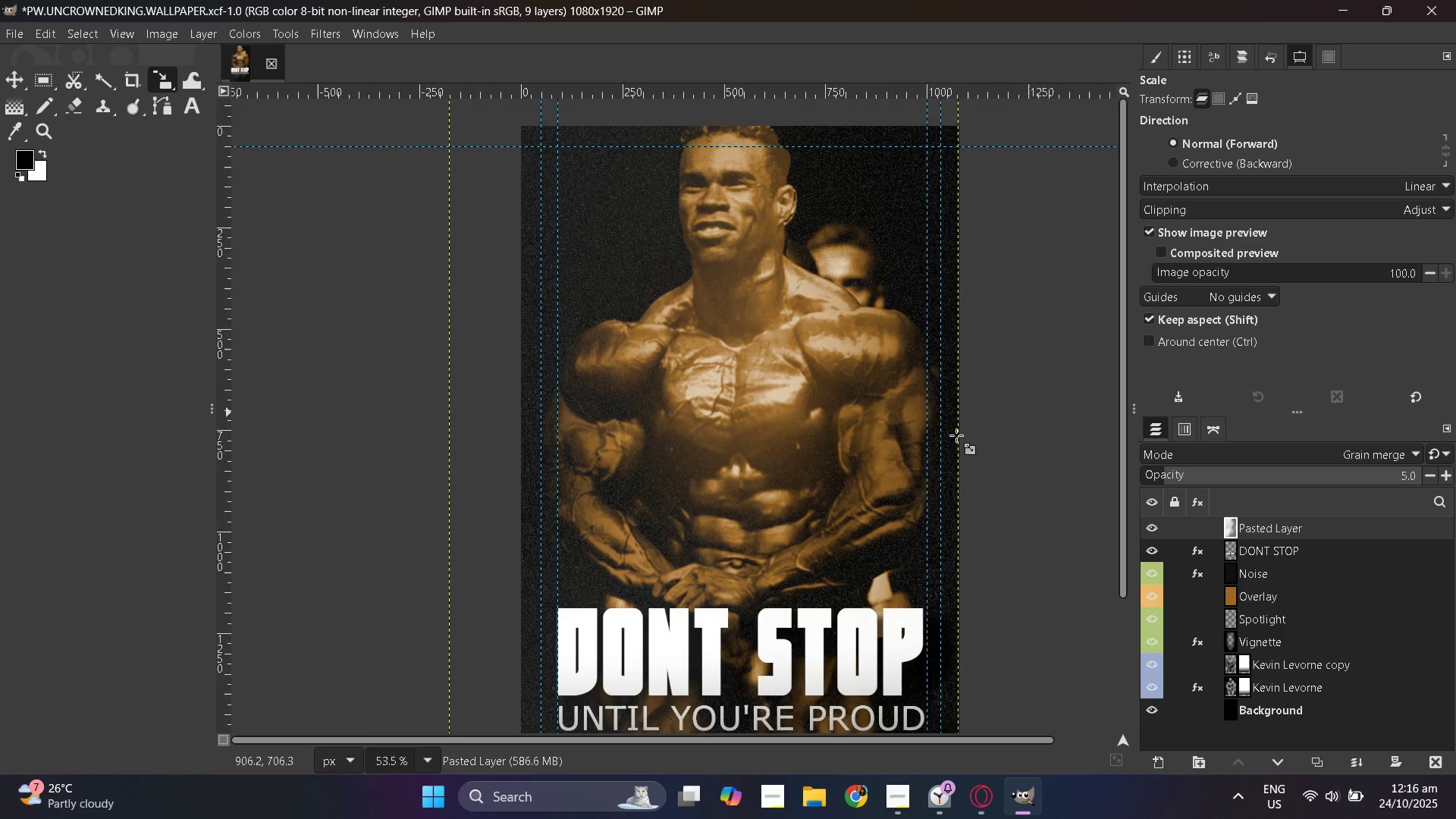 
key(Control+ControlLeft)
 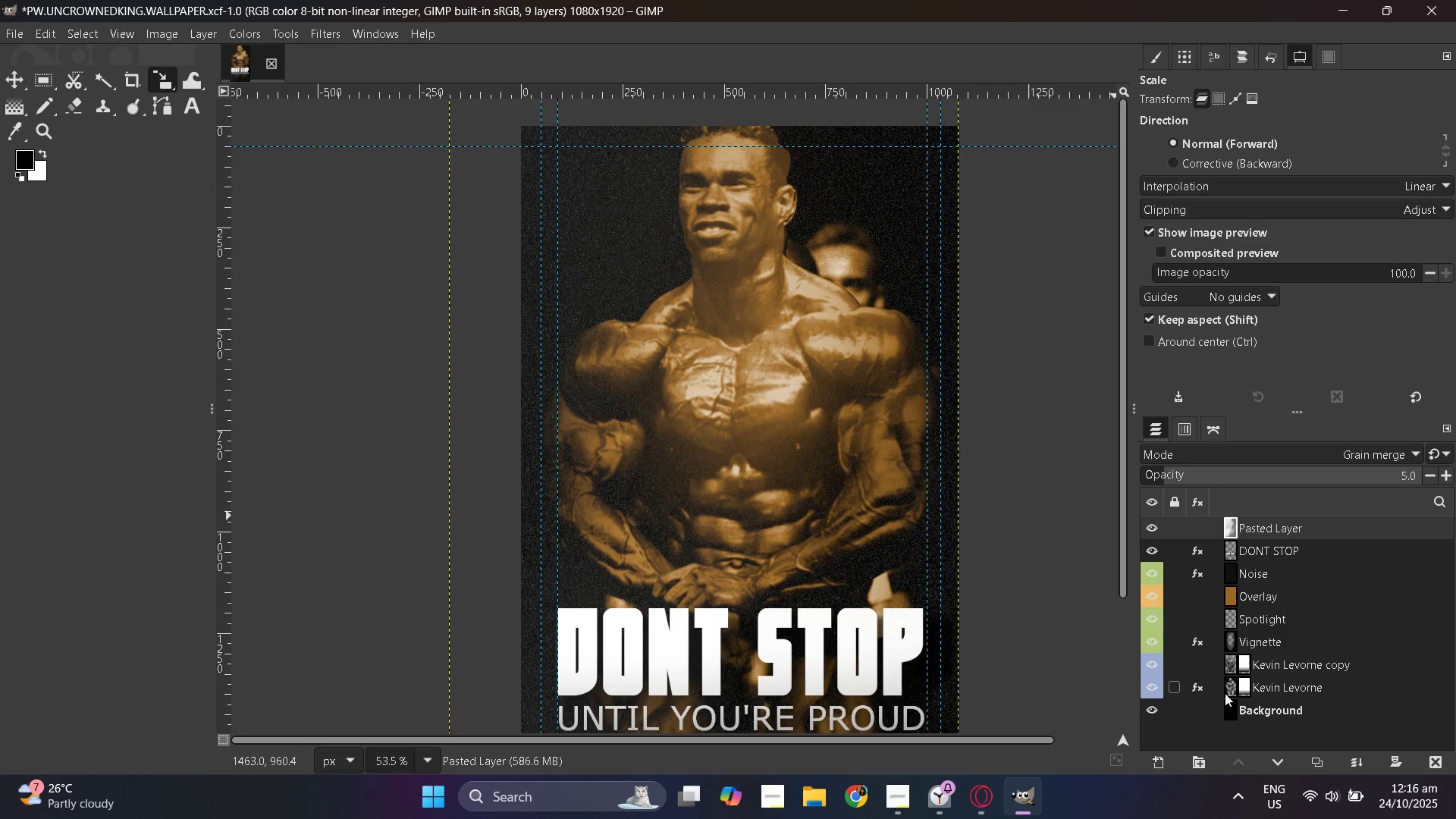 
left_click([1204, 686])
 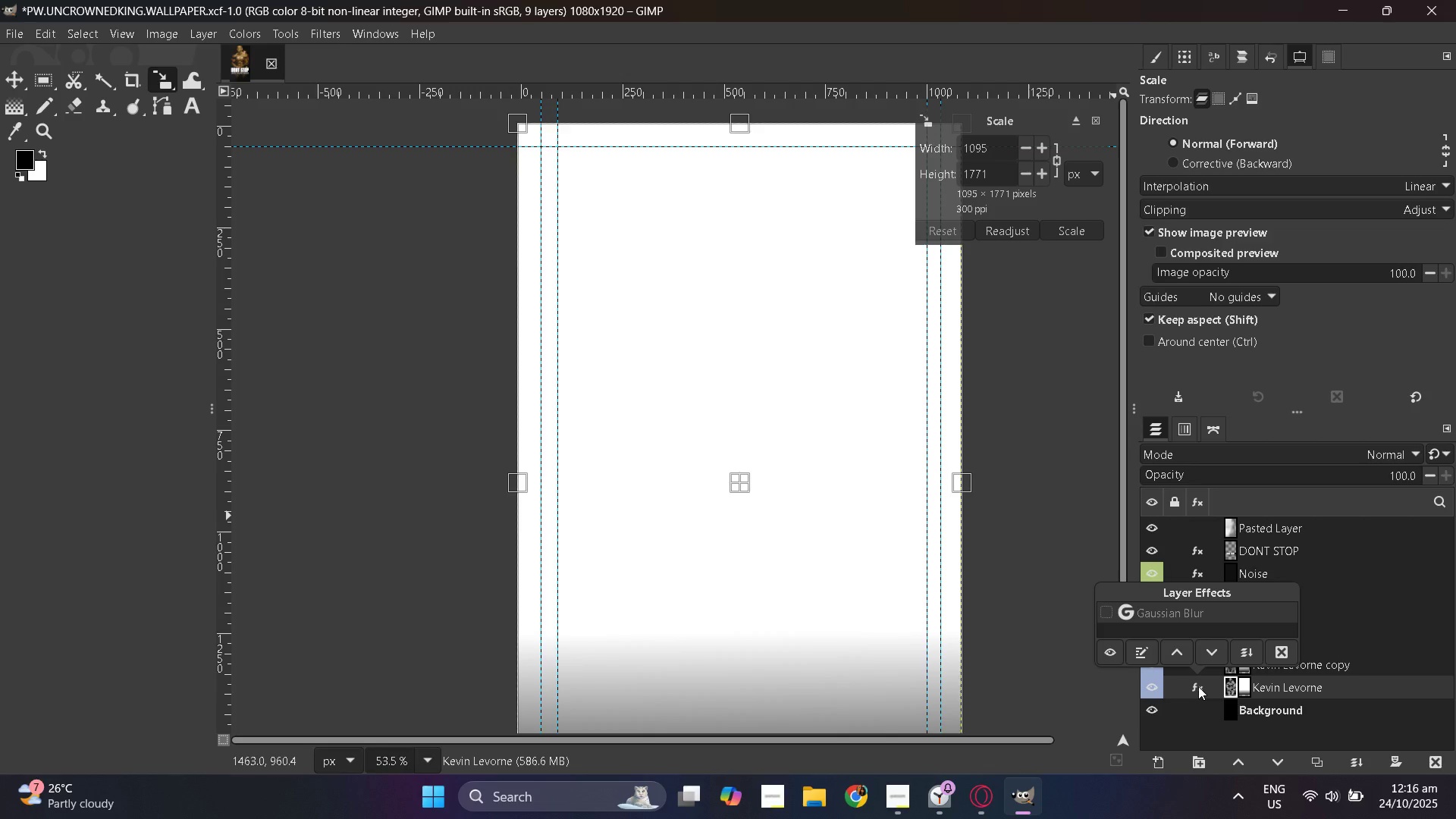 
left_click([1198, 686])
 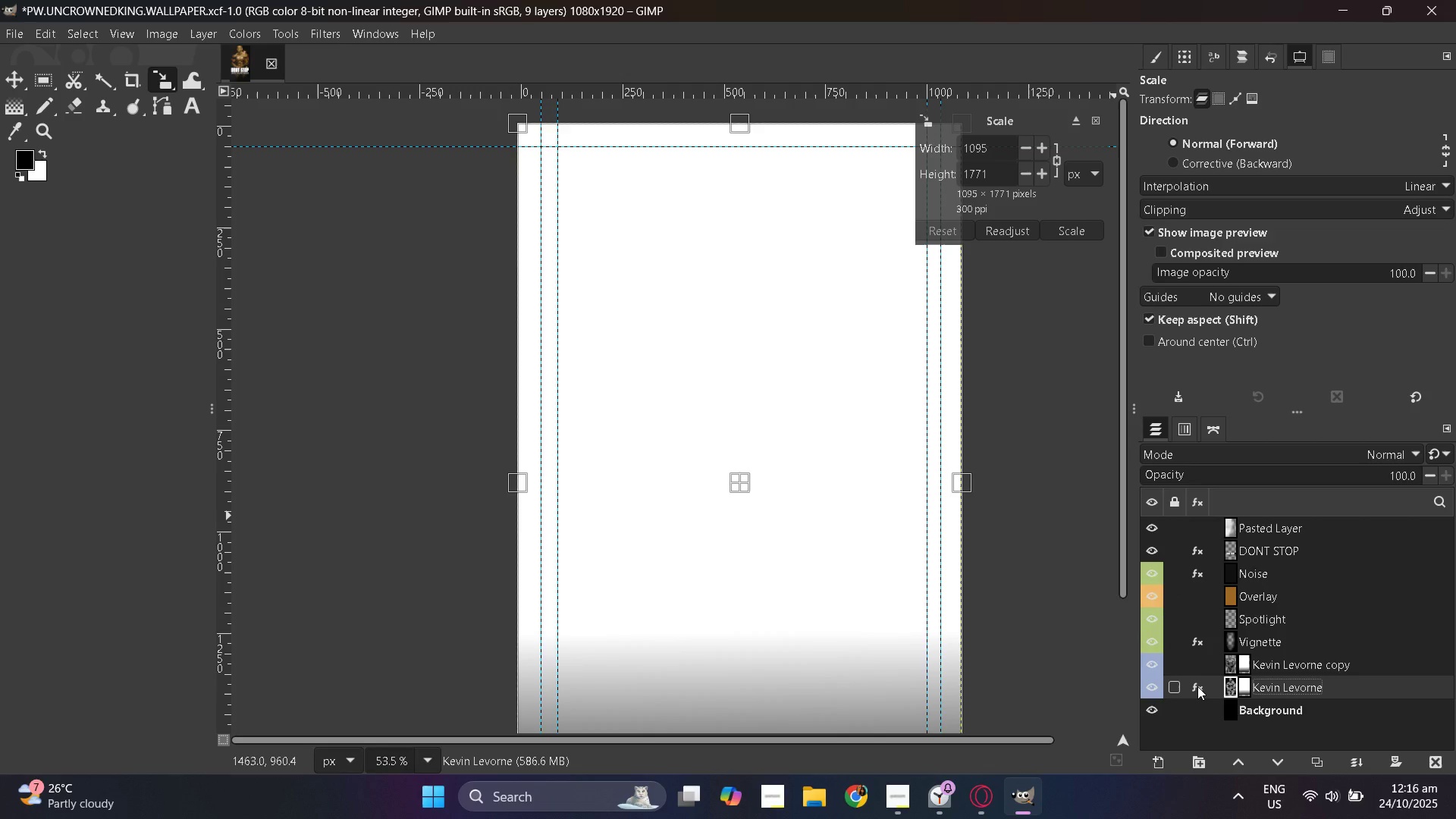 
left_click([1197, 686])
 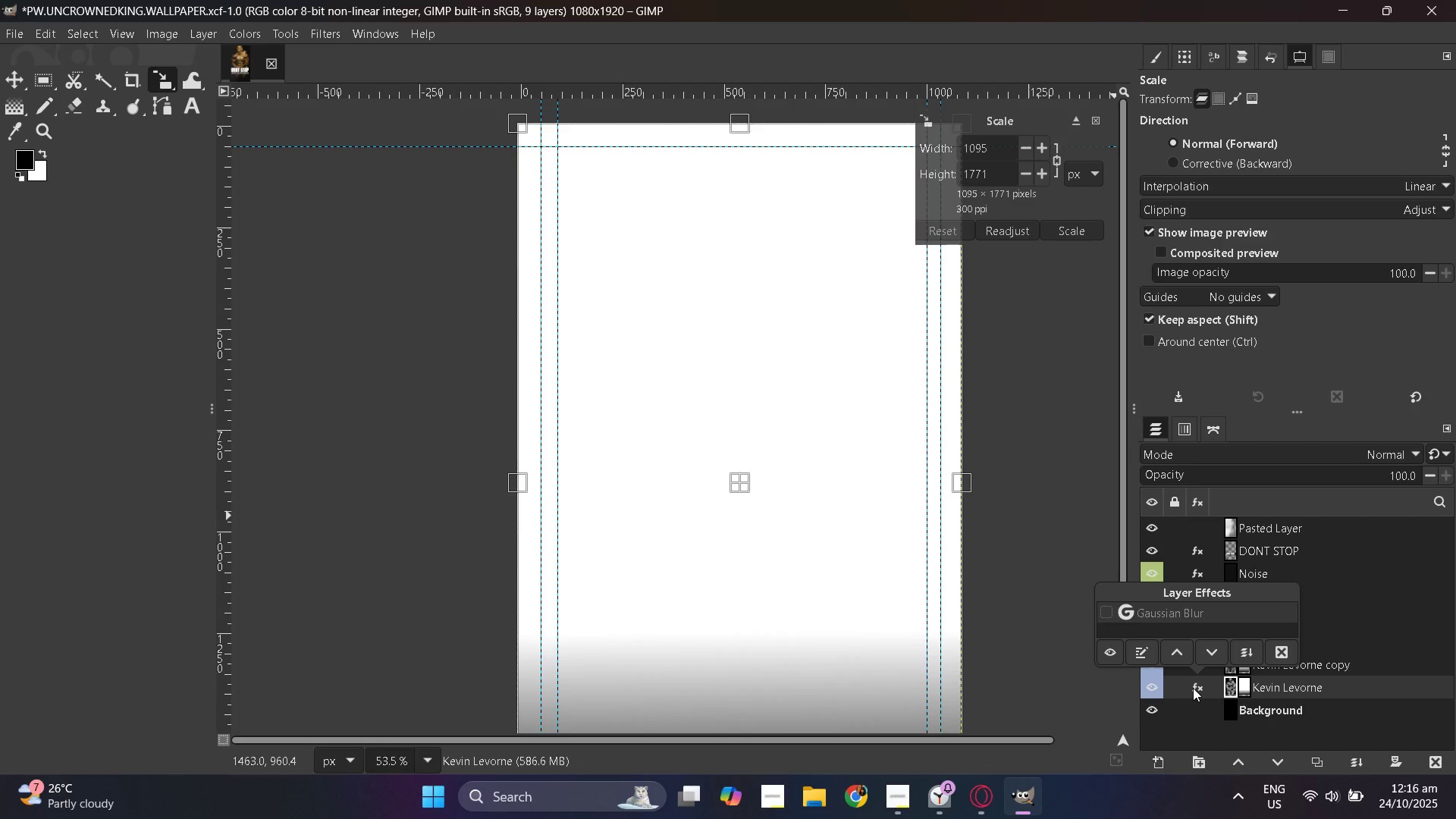 
wait(5.42)
 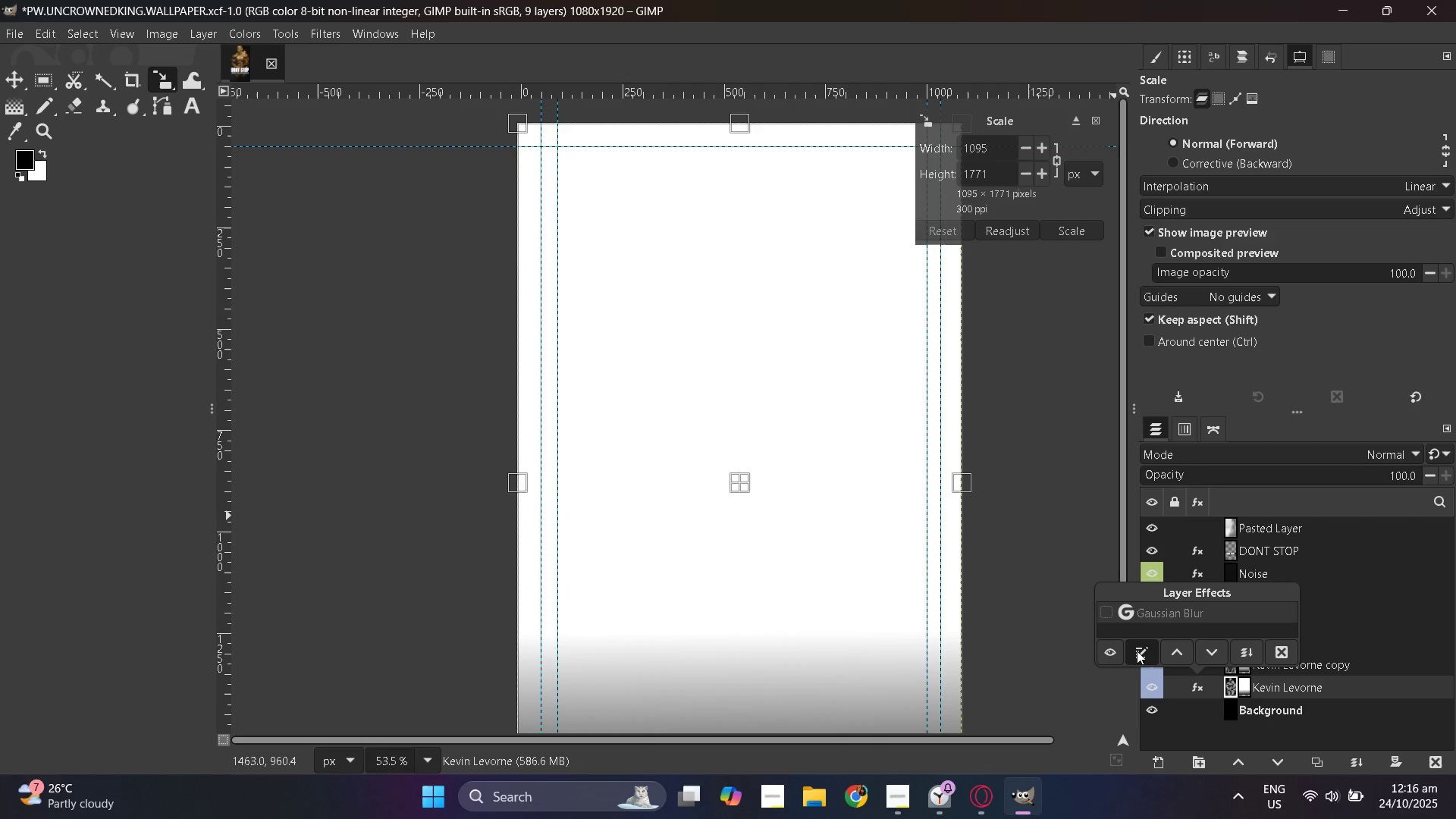 
left_click([1106, 644])
 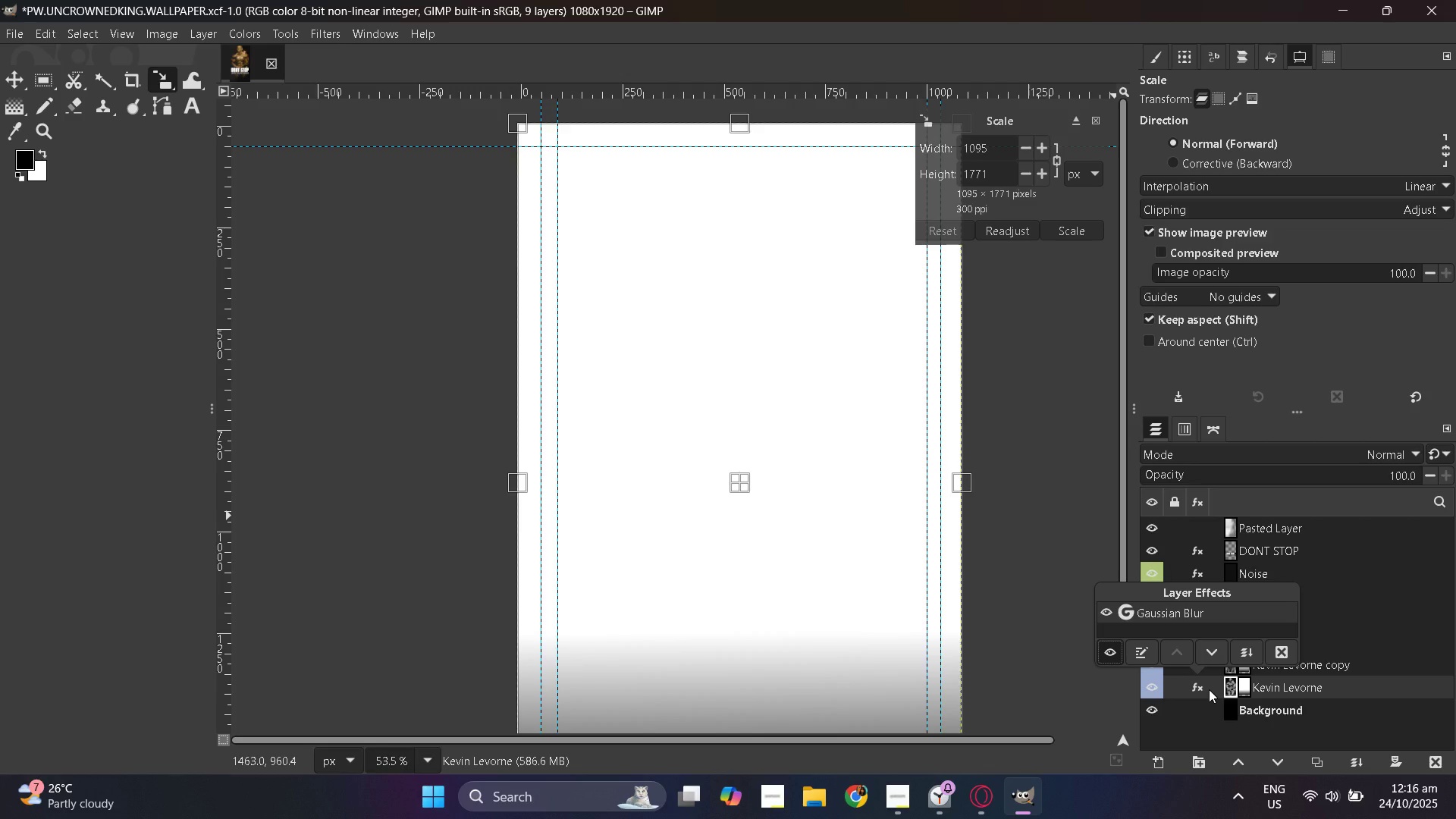 
left_click([1209, 689])
 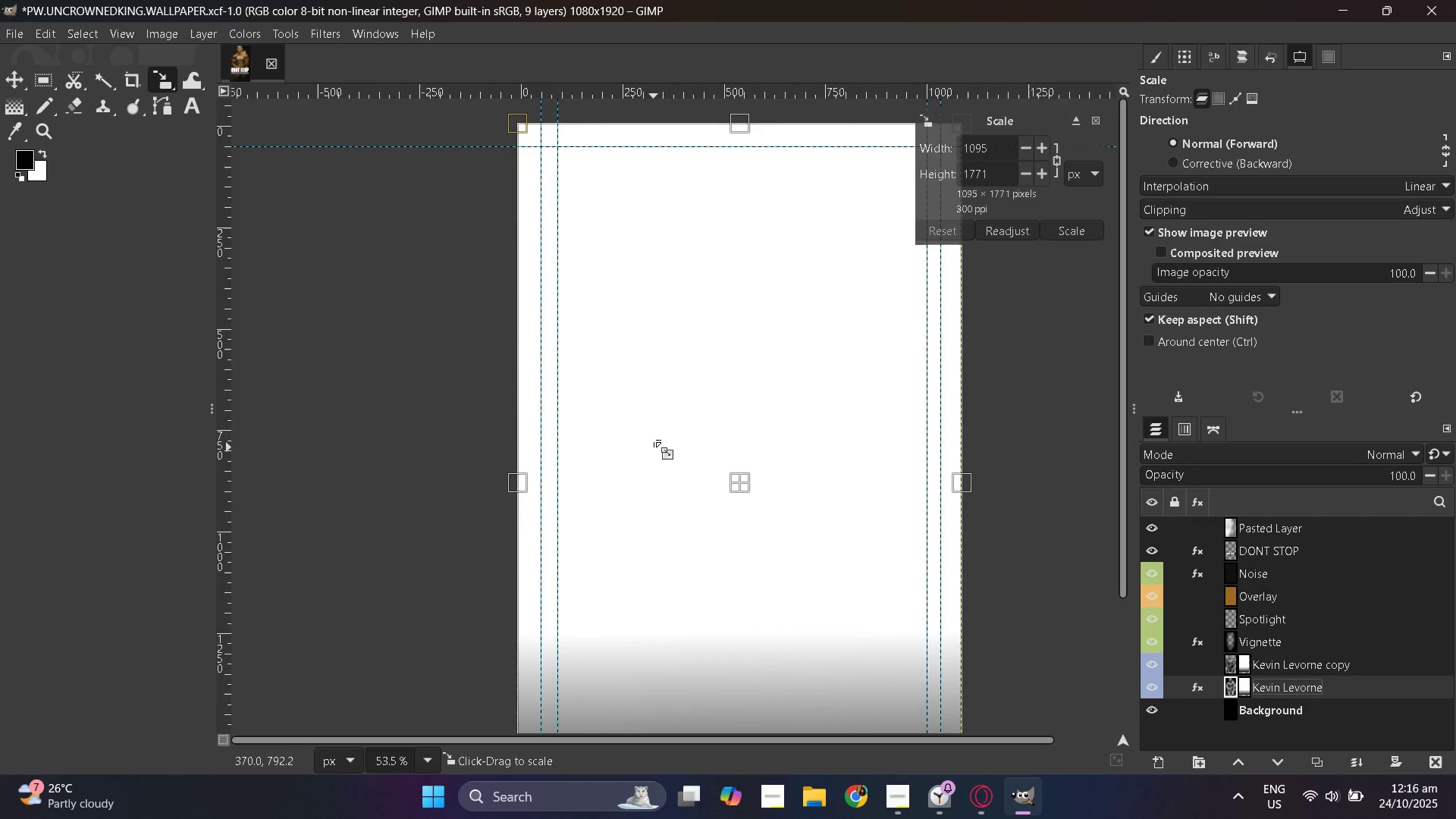 
left_click([13, 70])
 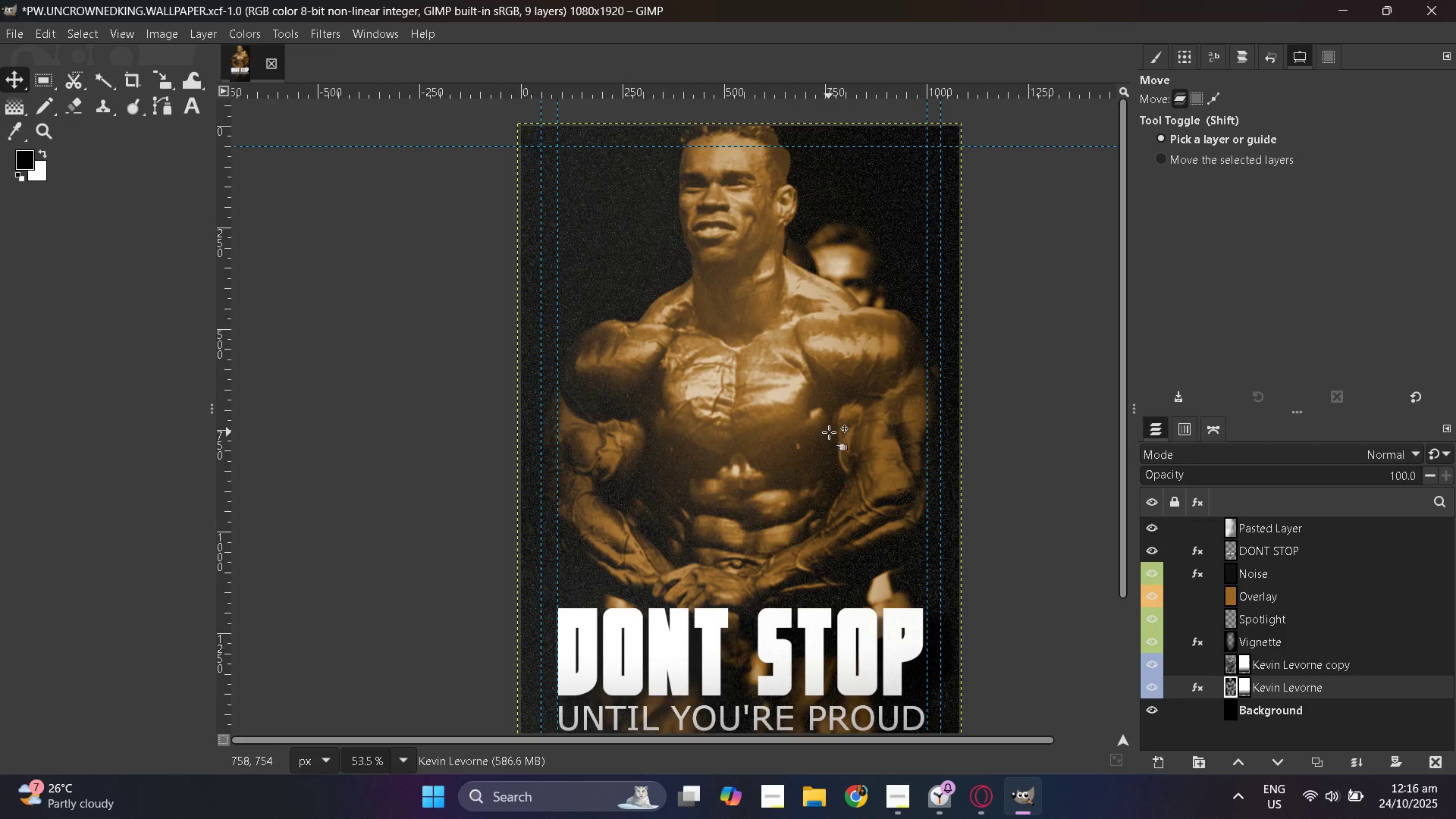 
hold_key(key=ControlLeft, duration=1.53)
scroll: coordinate [833, 444], scroll_direction: up, amount: 1.0
 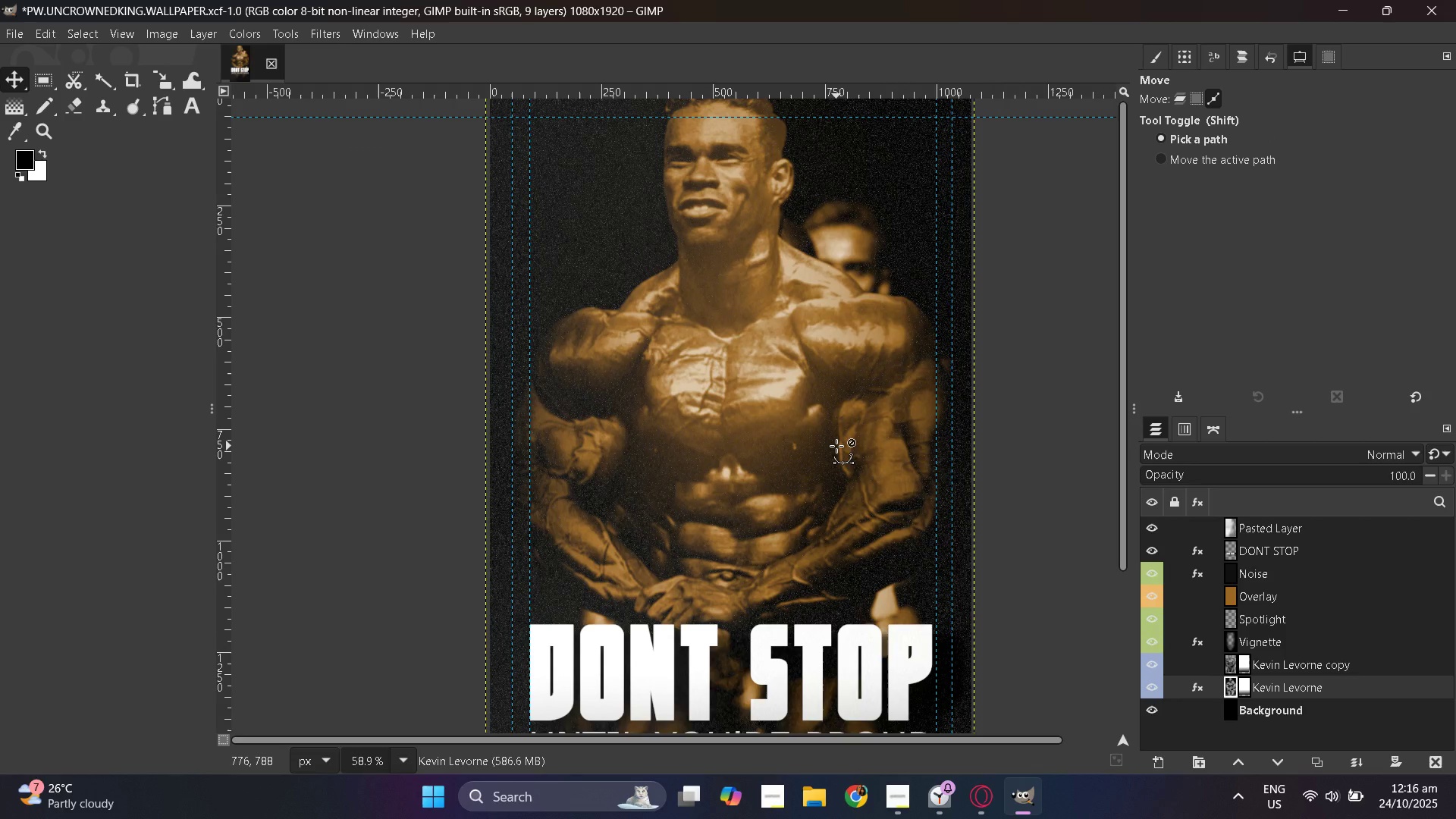 
hold_key(key=ControlLeft, duration=1.52)
scroll: coordinate [836, 446], scroll_direction: down, amount: 3.0
 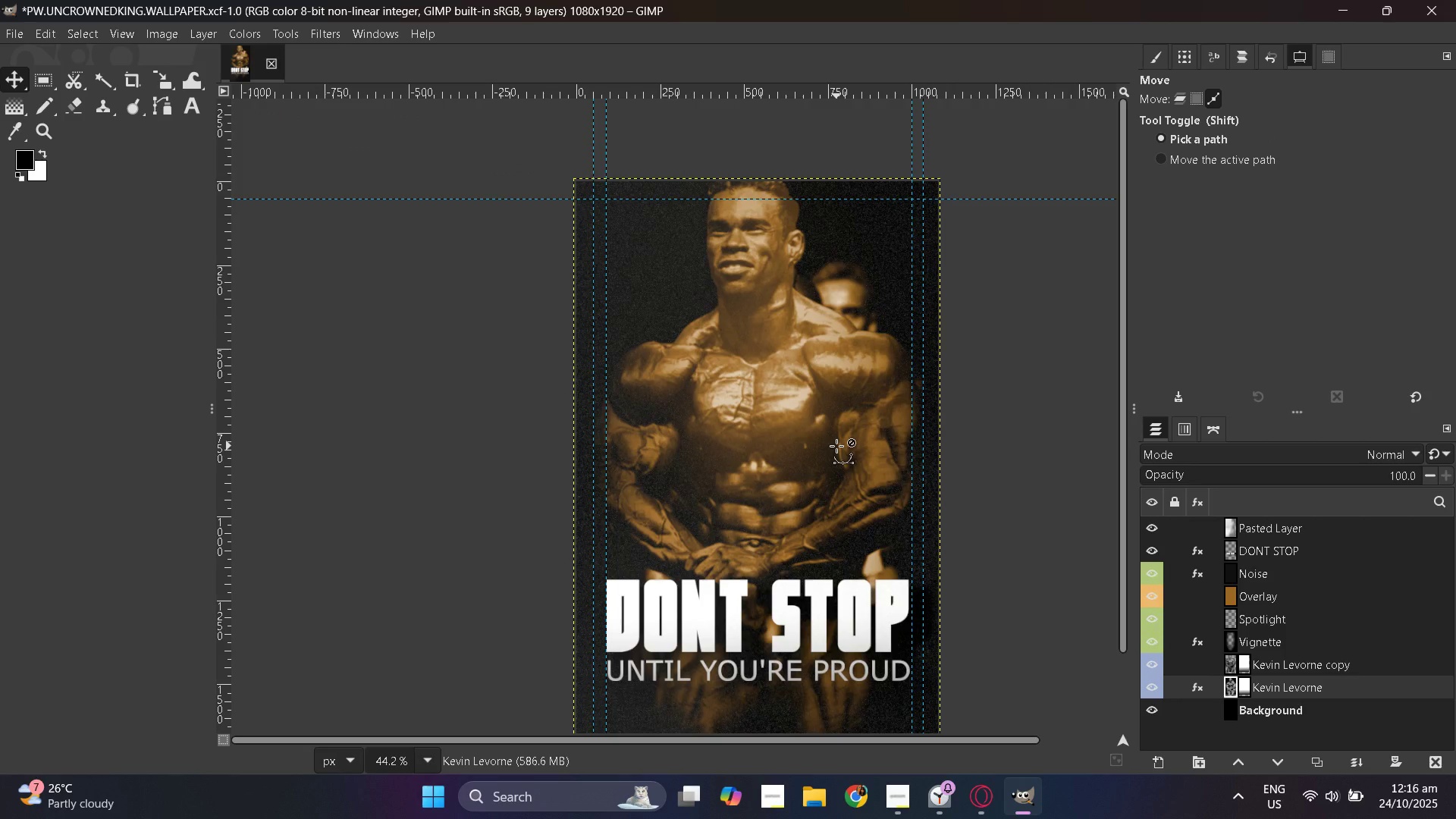 
hold_key(key=ControlLeft, duration=1.49)
scroll: coordinate [838, 446], scroll_direction: down, amount: 2.0
 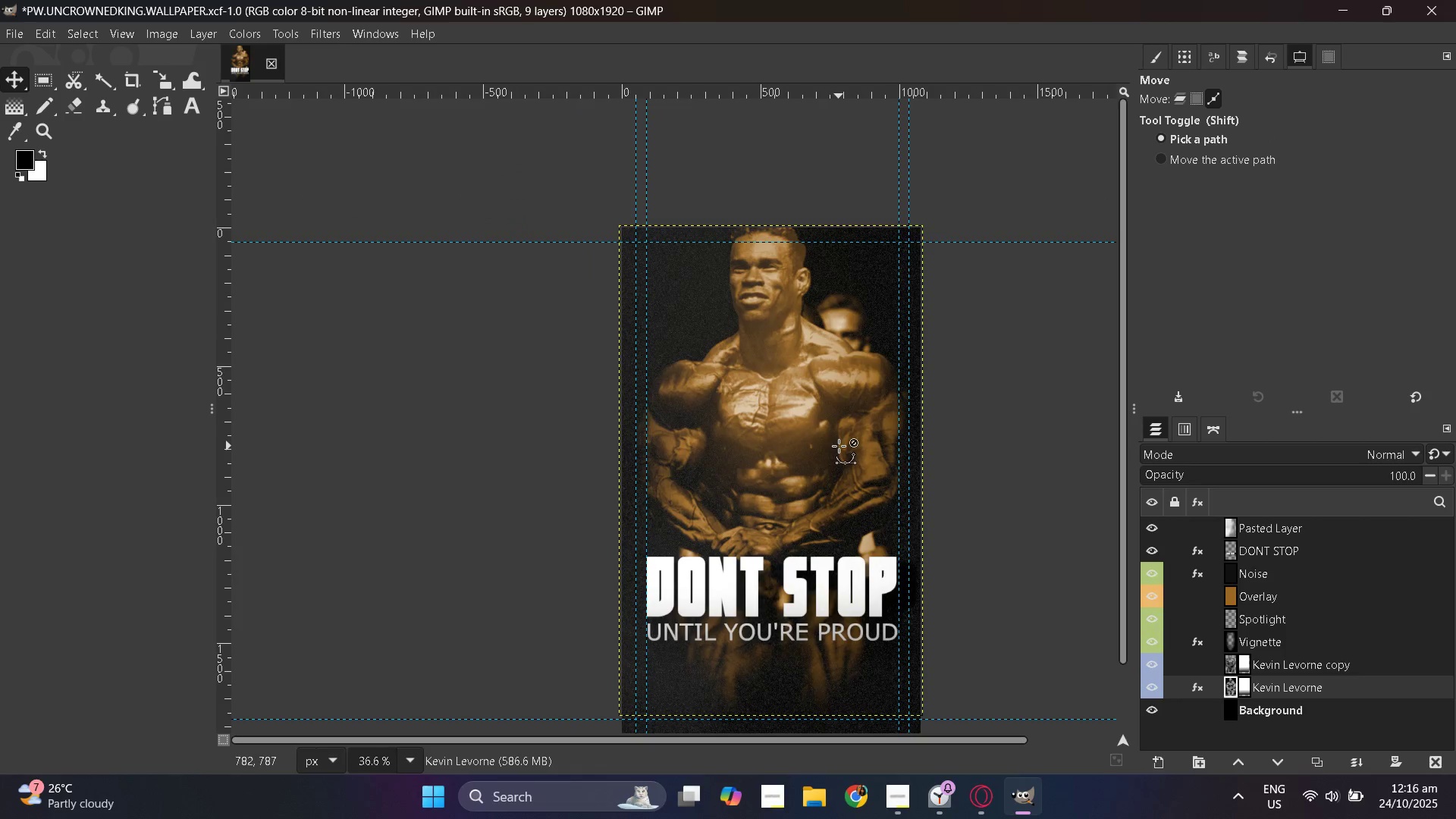 
hold_key(key=ControlLeft, duration=0.45)
scroll: coordinate [843, 401], scroll_direction: down, amount: 3.0
 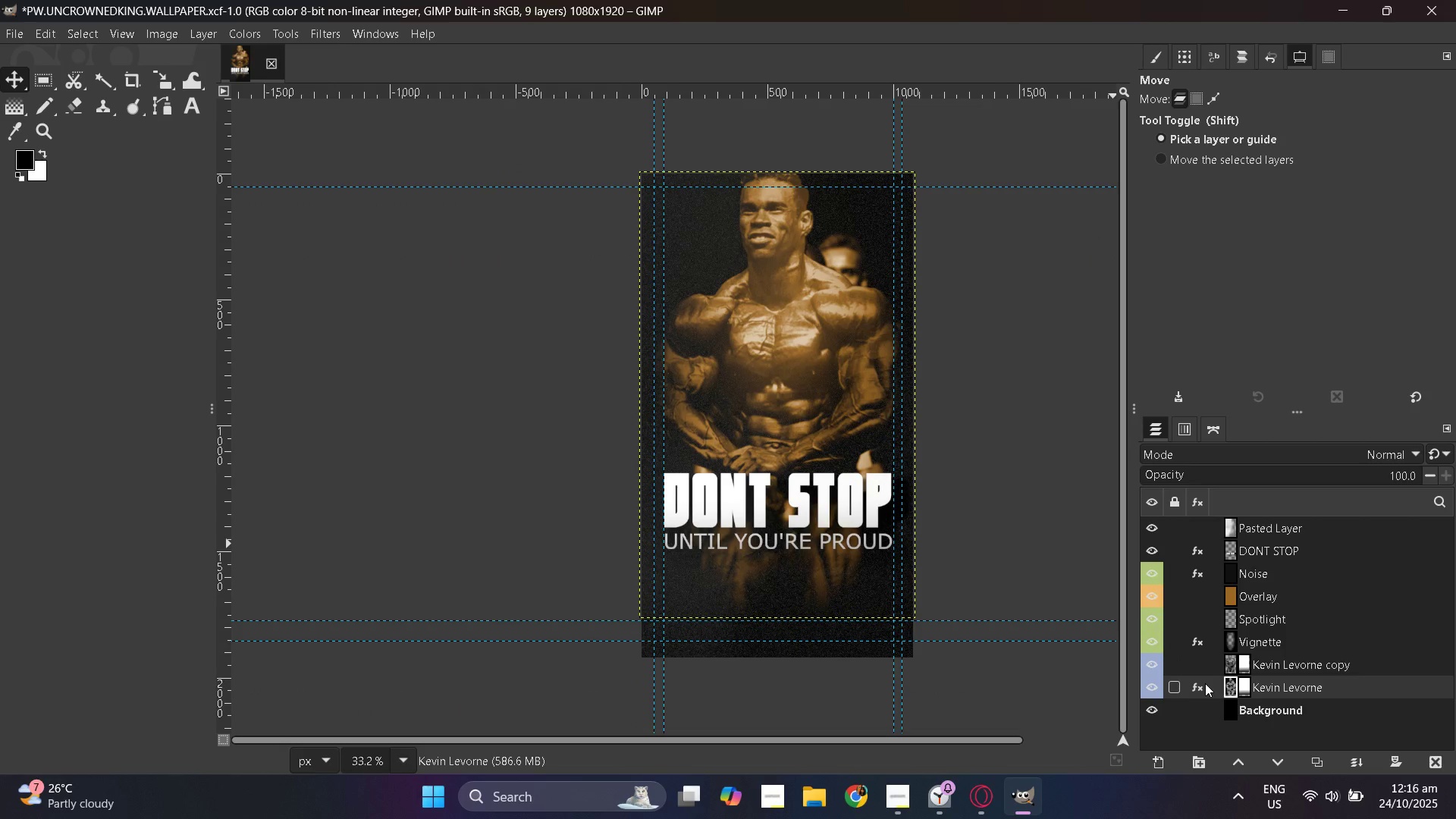 
left_click([1200, 683])
 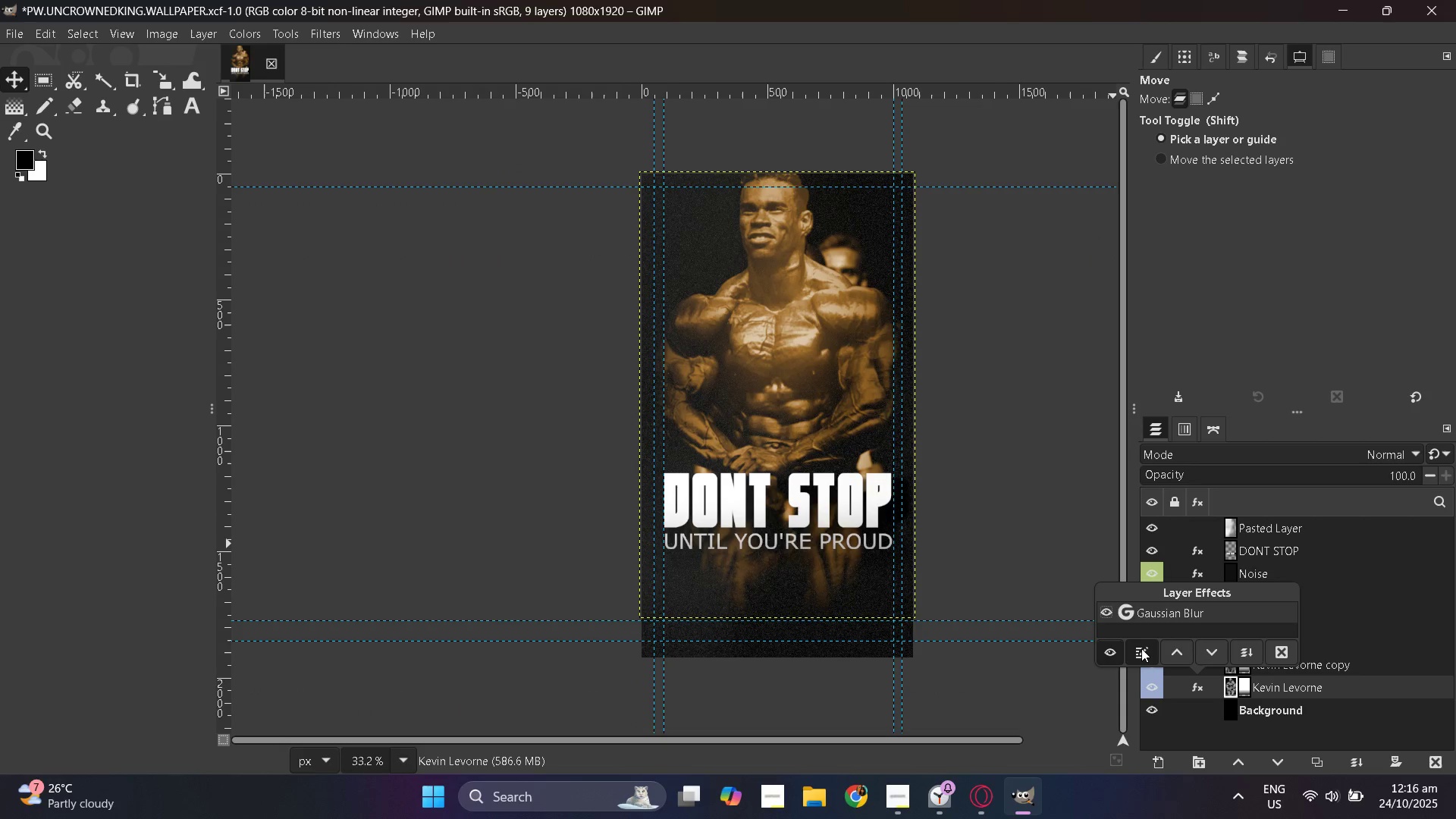 
left_click([1141, 648])
 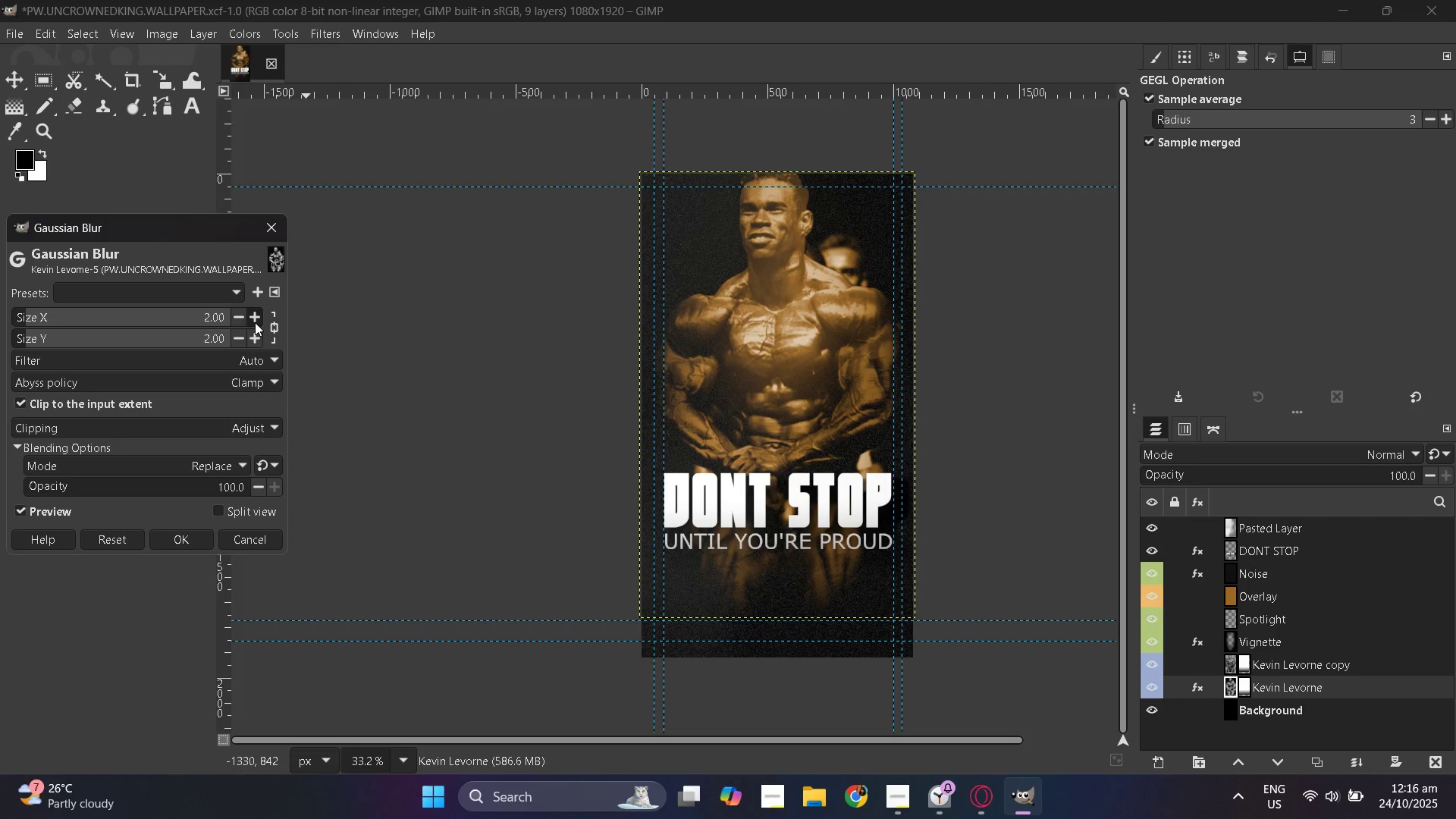 
double_click([255, 322])
 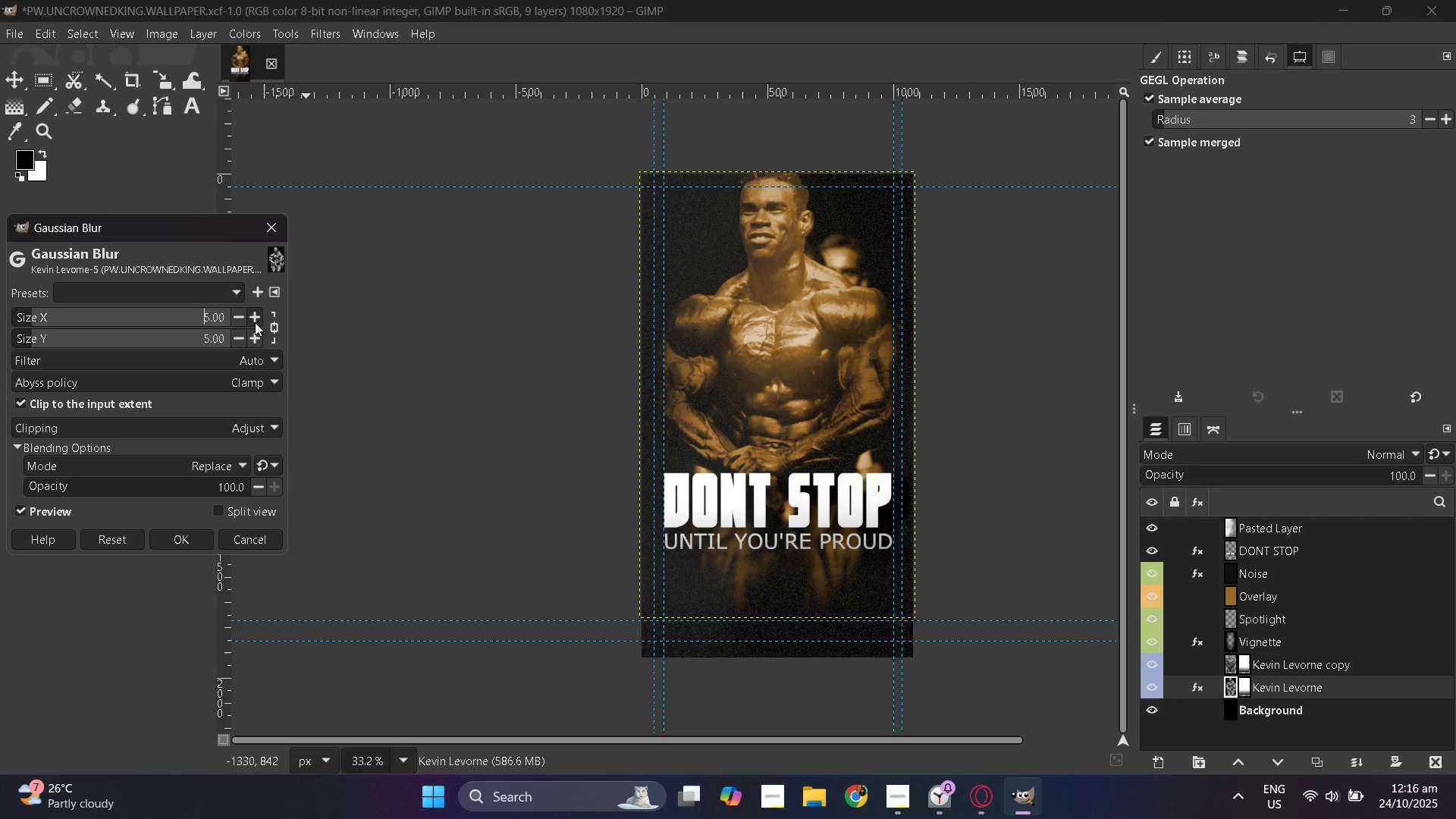 
triple_click([255, 322])
 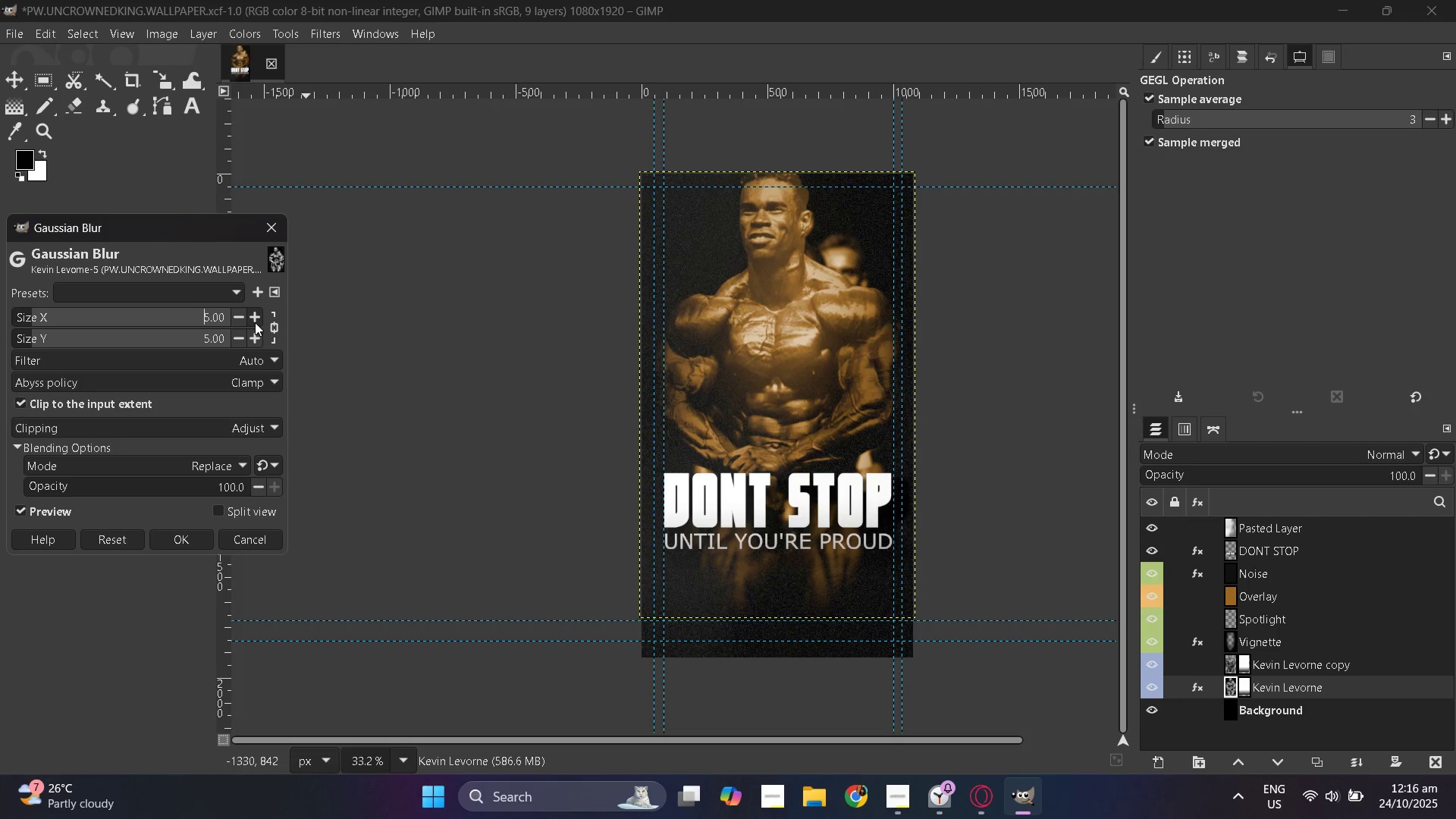 
triple_click([255, 322])
 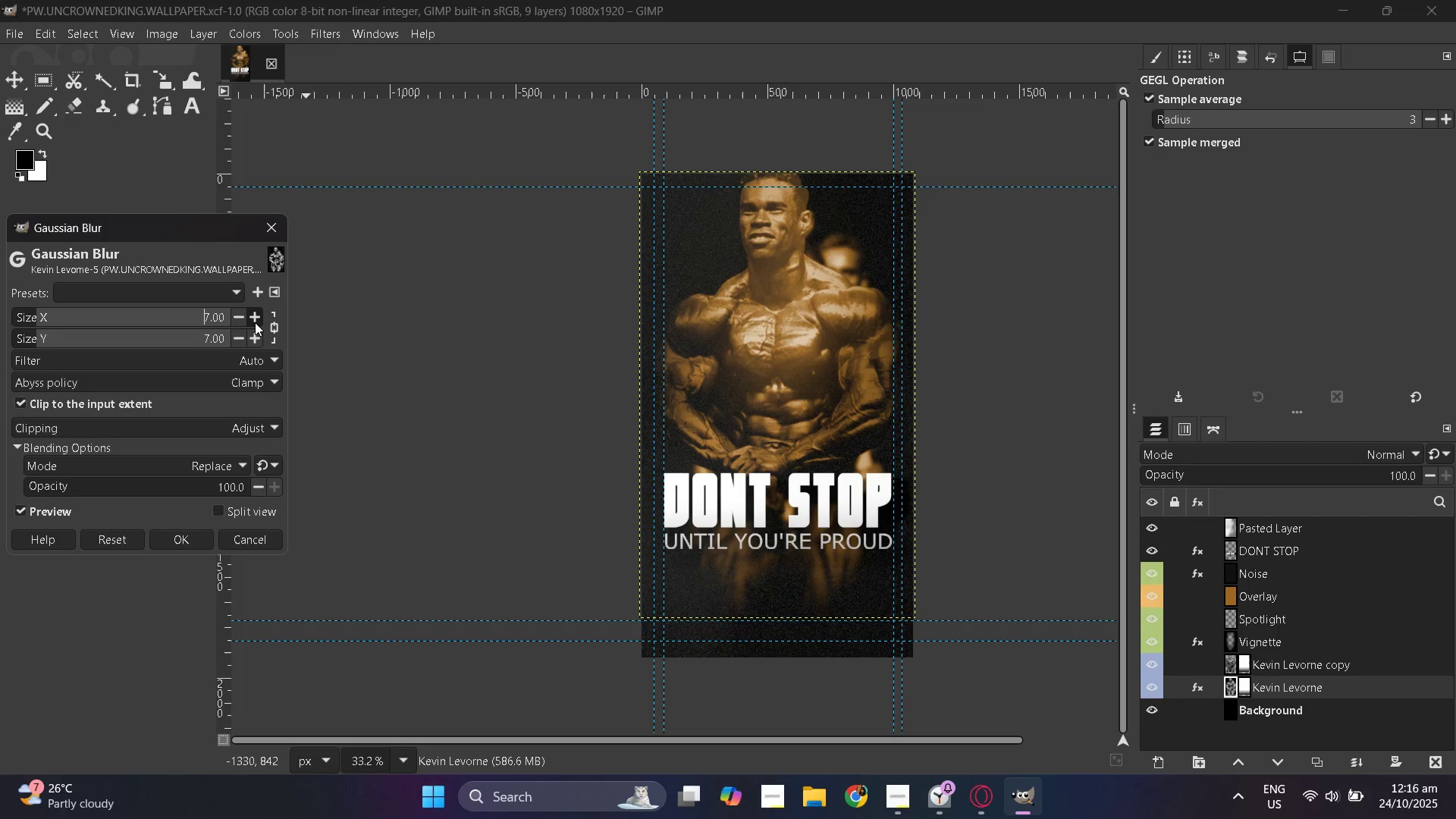 
left_click([255, 322])
 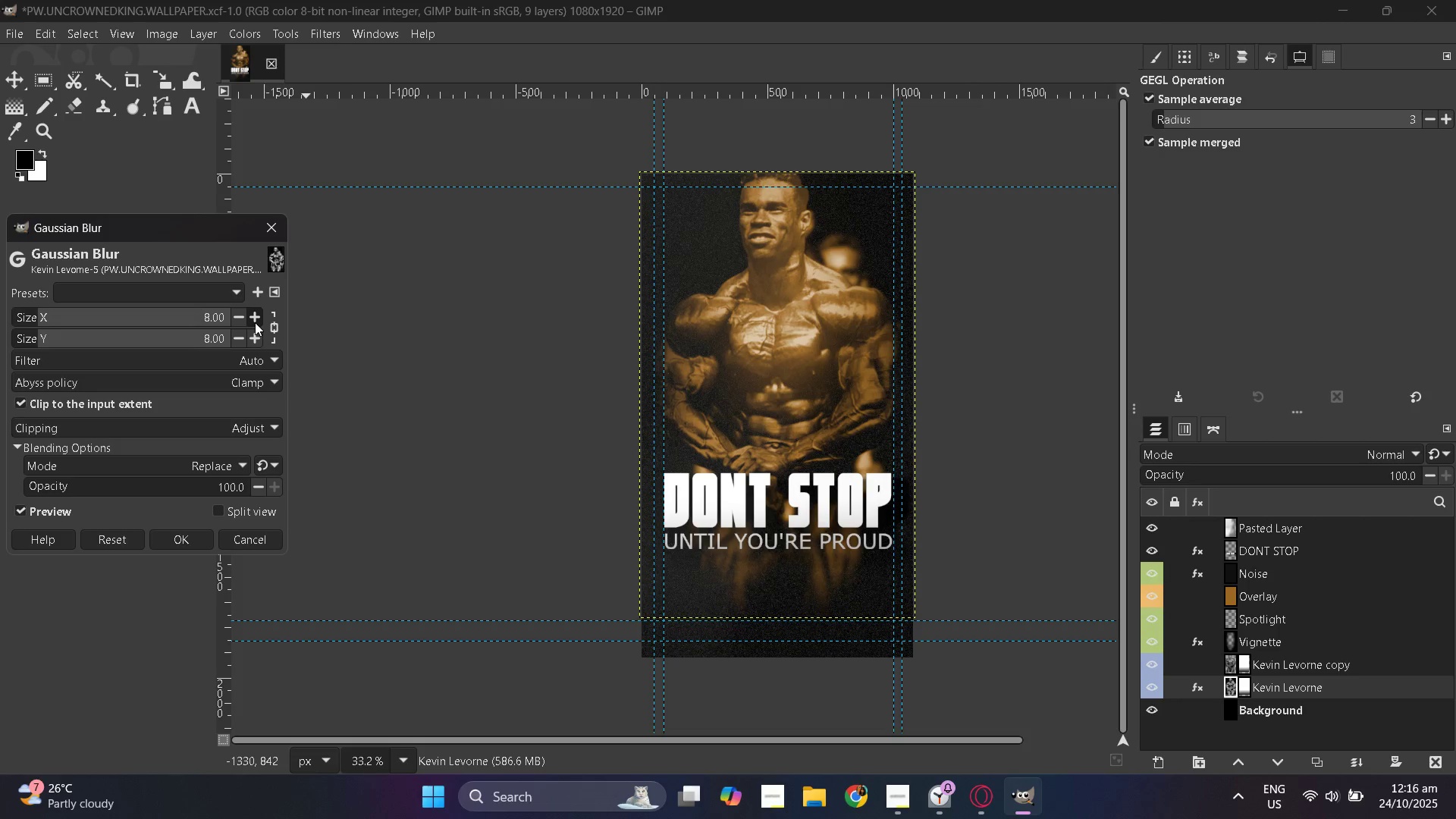 
left_click([255, 322])
 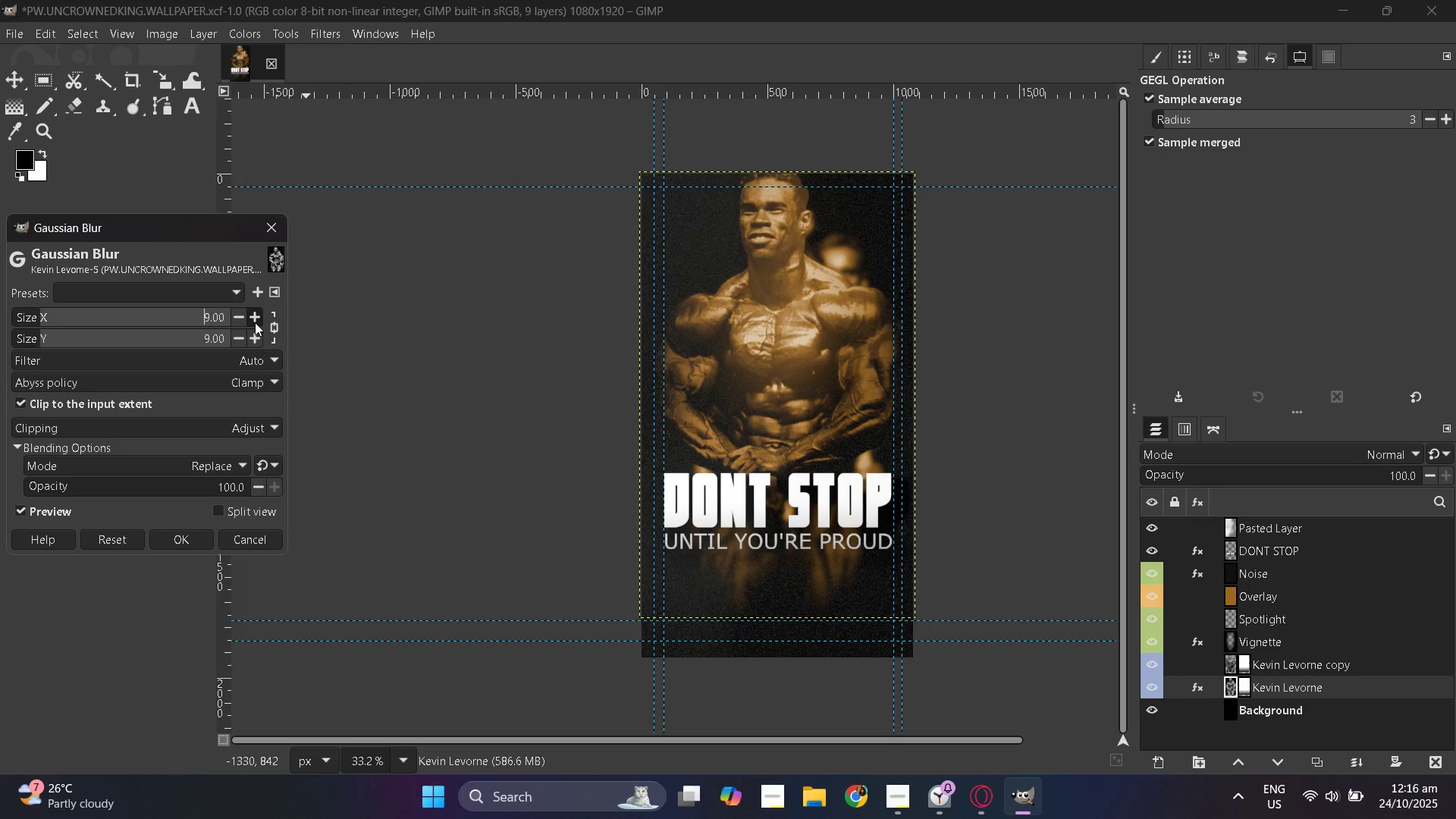 
left_click([255, 322])
 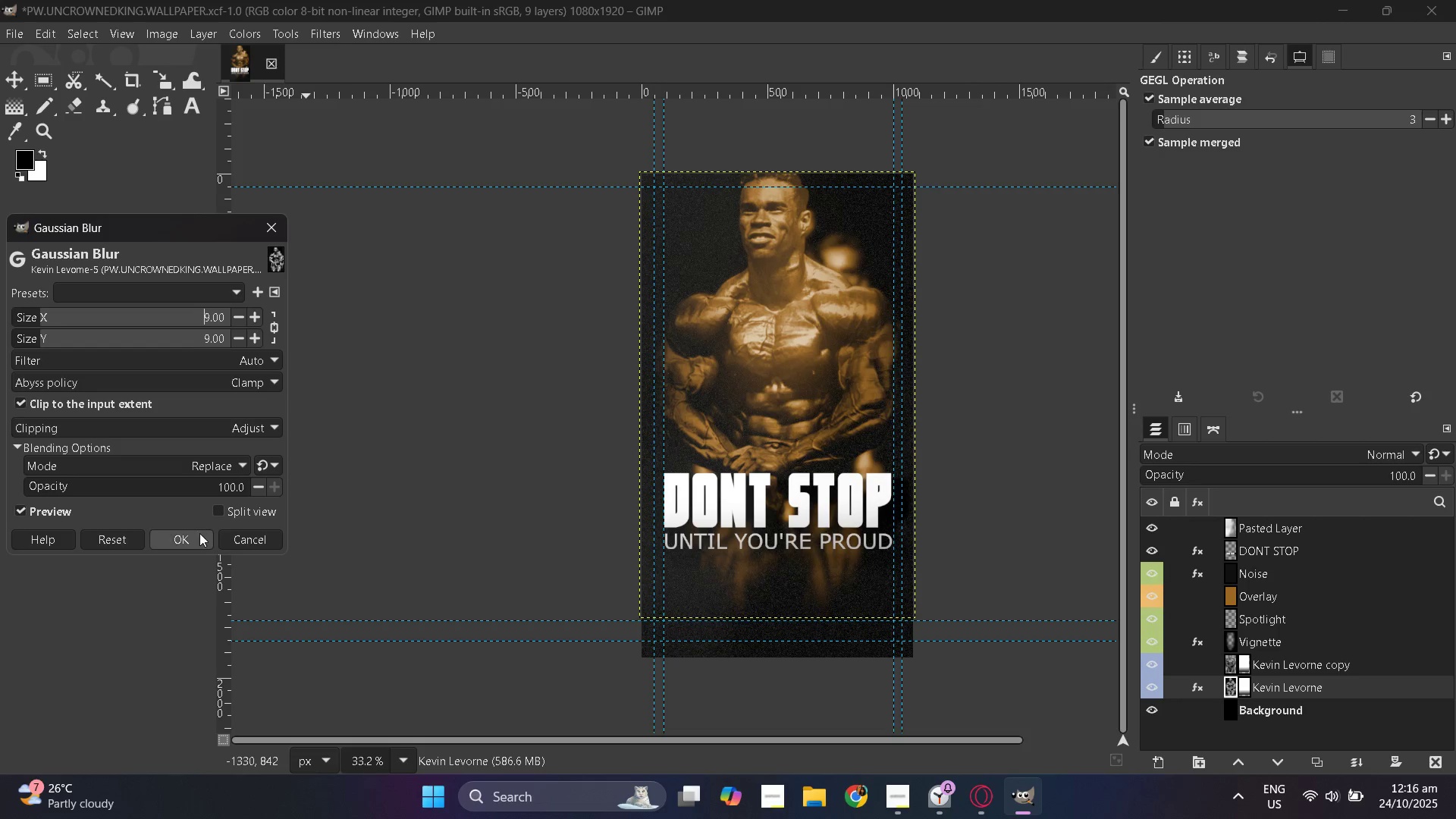 
left_click([196, 537])
 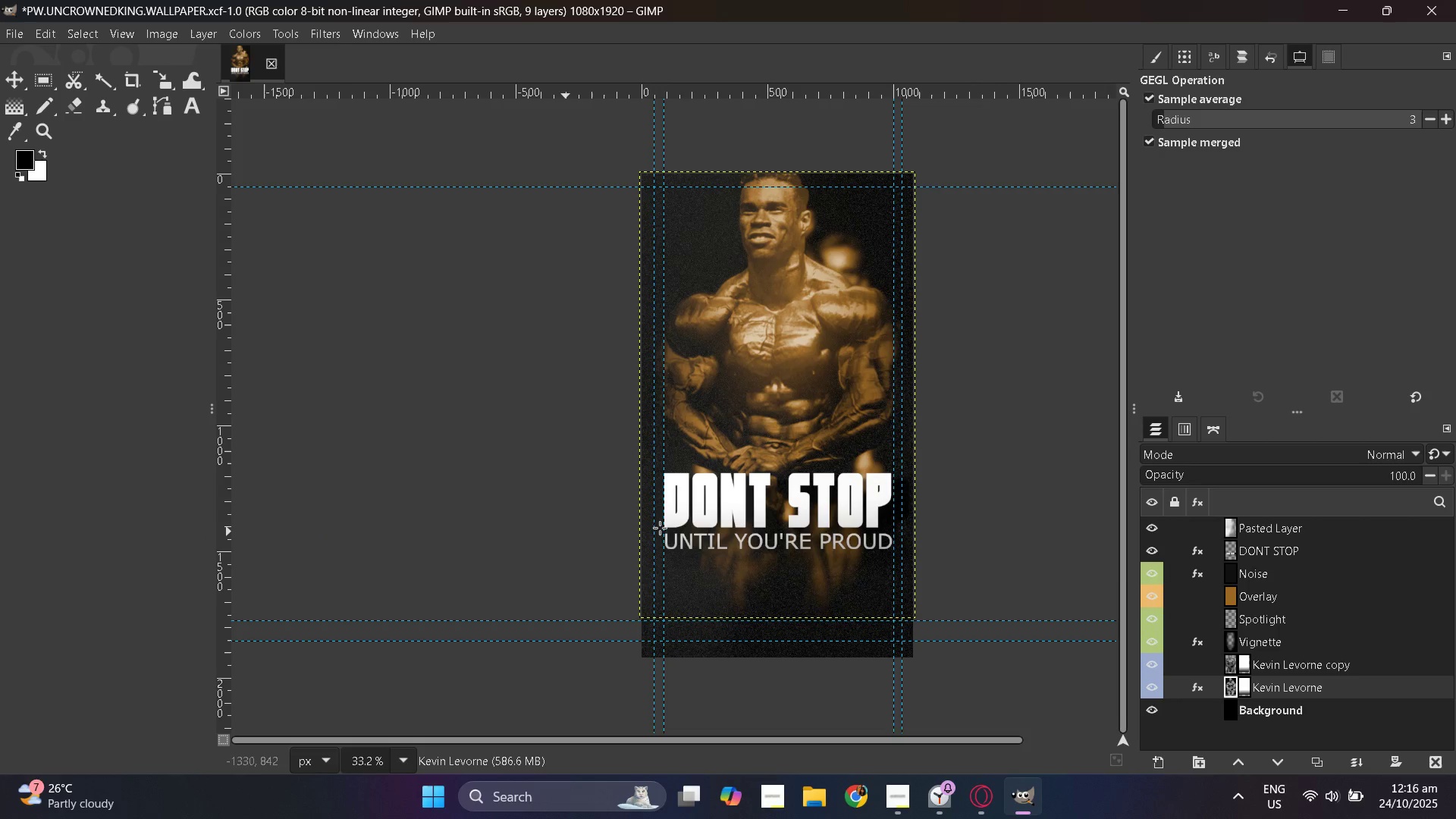 
hold_key(key=ControlLeft, duration=1.53)
scroll: coordinate [710, 527], scroll_direction: up, amount: 1.0
 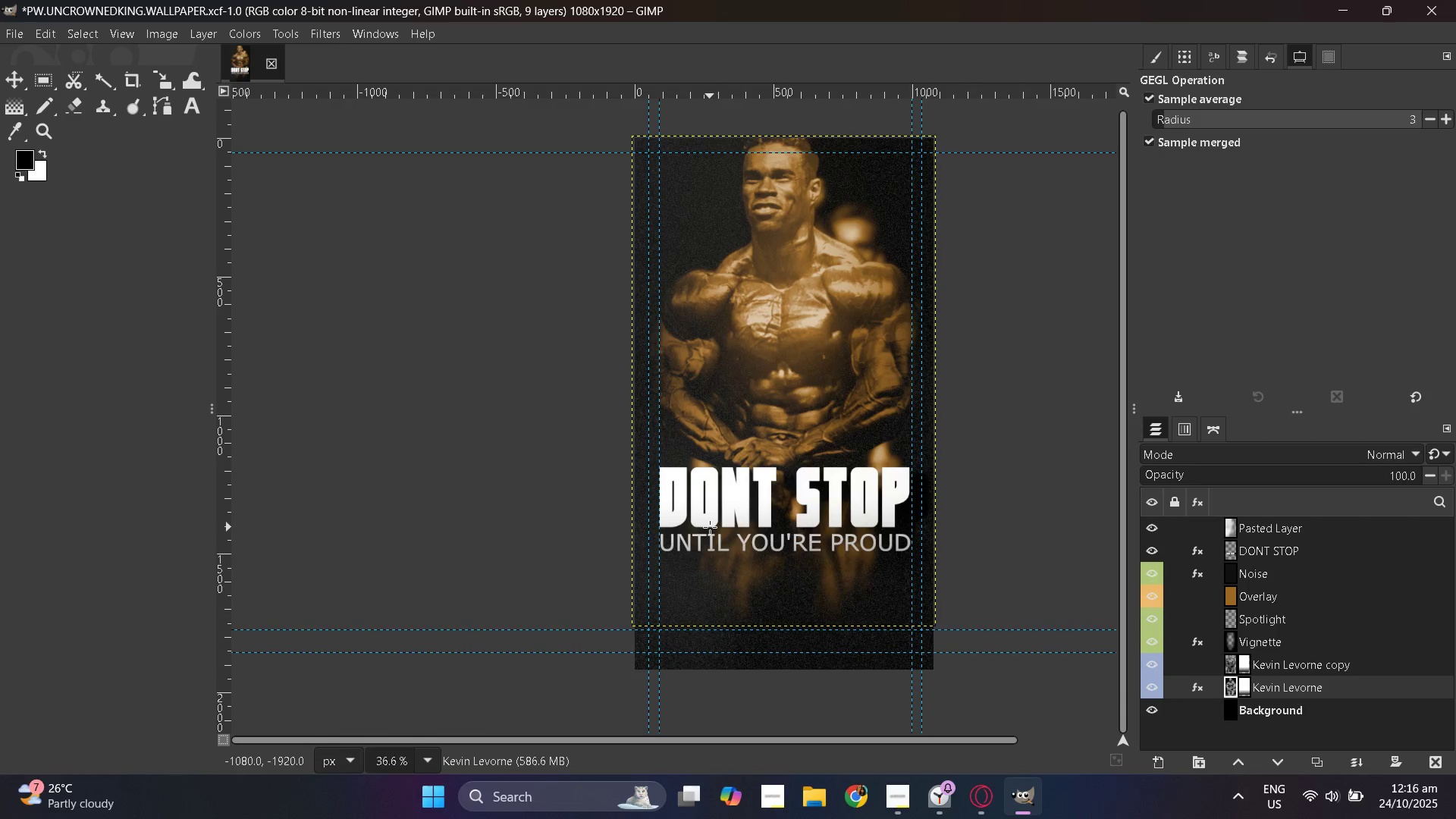 
hold_key(key=ControlLeft, duration=1.52)
scroll: coordinate [933, 544], scroll_direction: down, amount: 1.0
 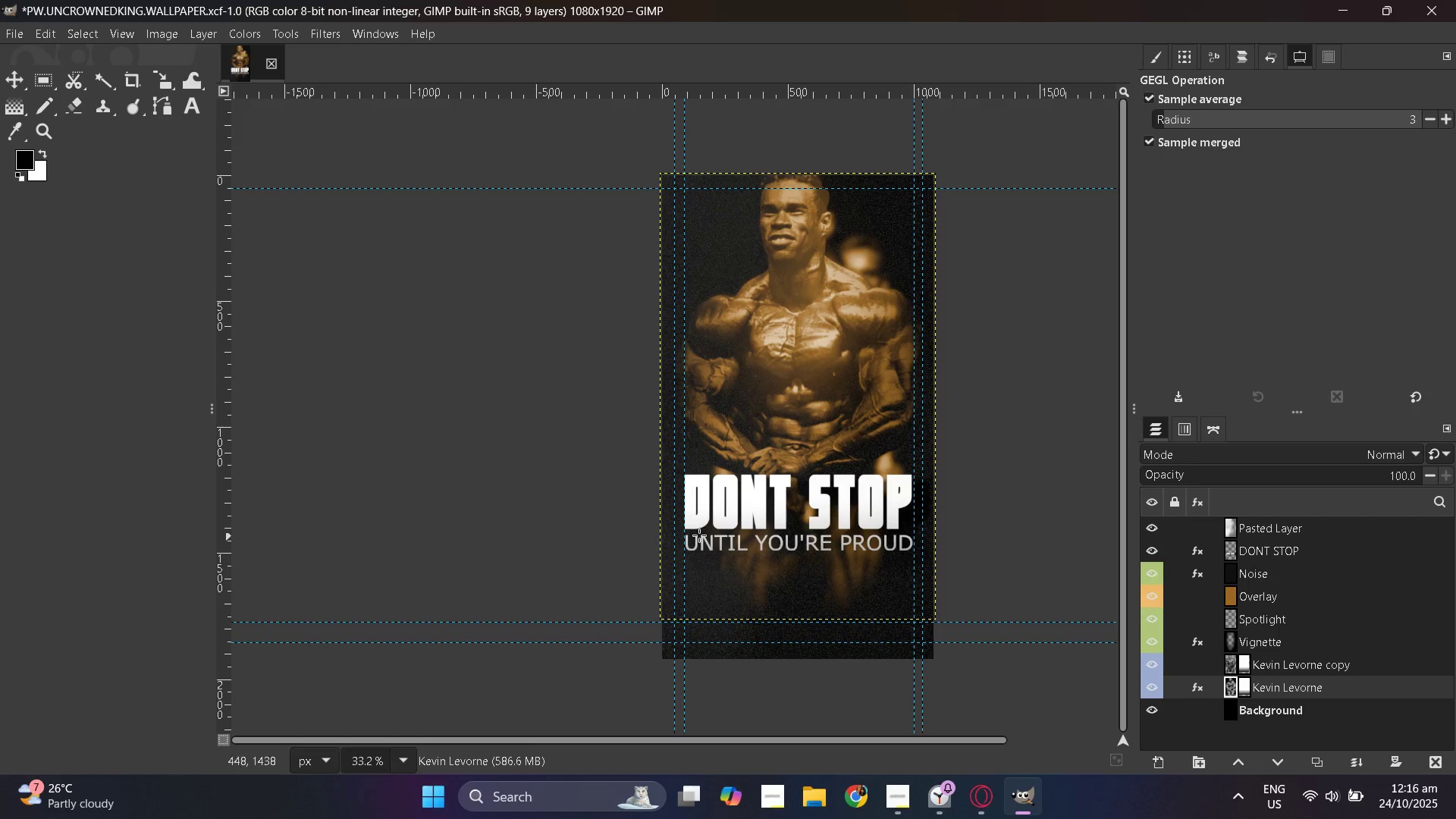 
hold_key(key=ControlLeft, duration=1.52)
scroll: coordinate [585, 528], scroll_direction: down, amount: 1.0
 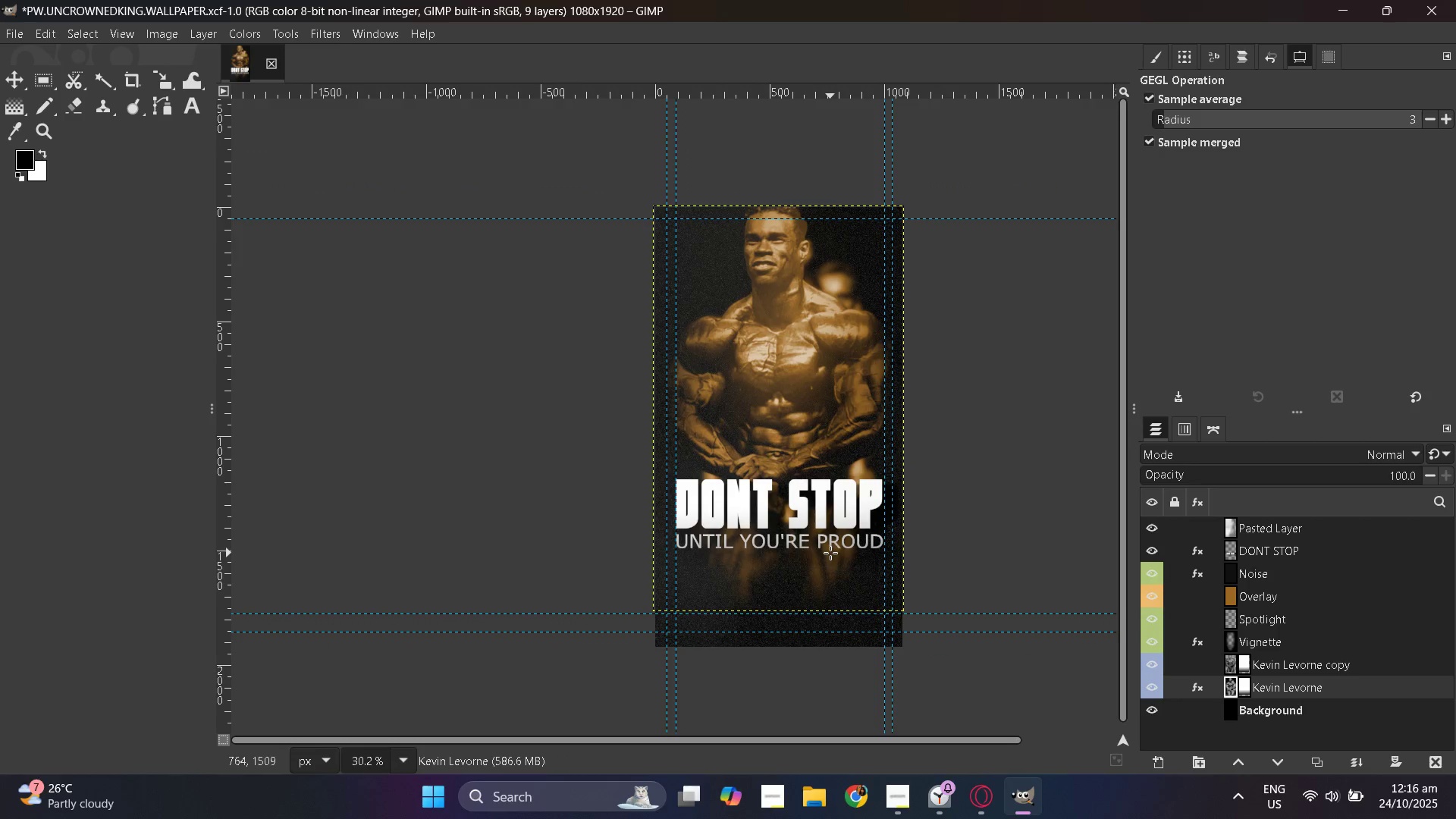 
scroll: coordinate [830, 553], scroll_direction: up, amount: 1.0
 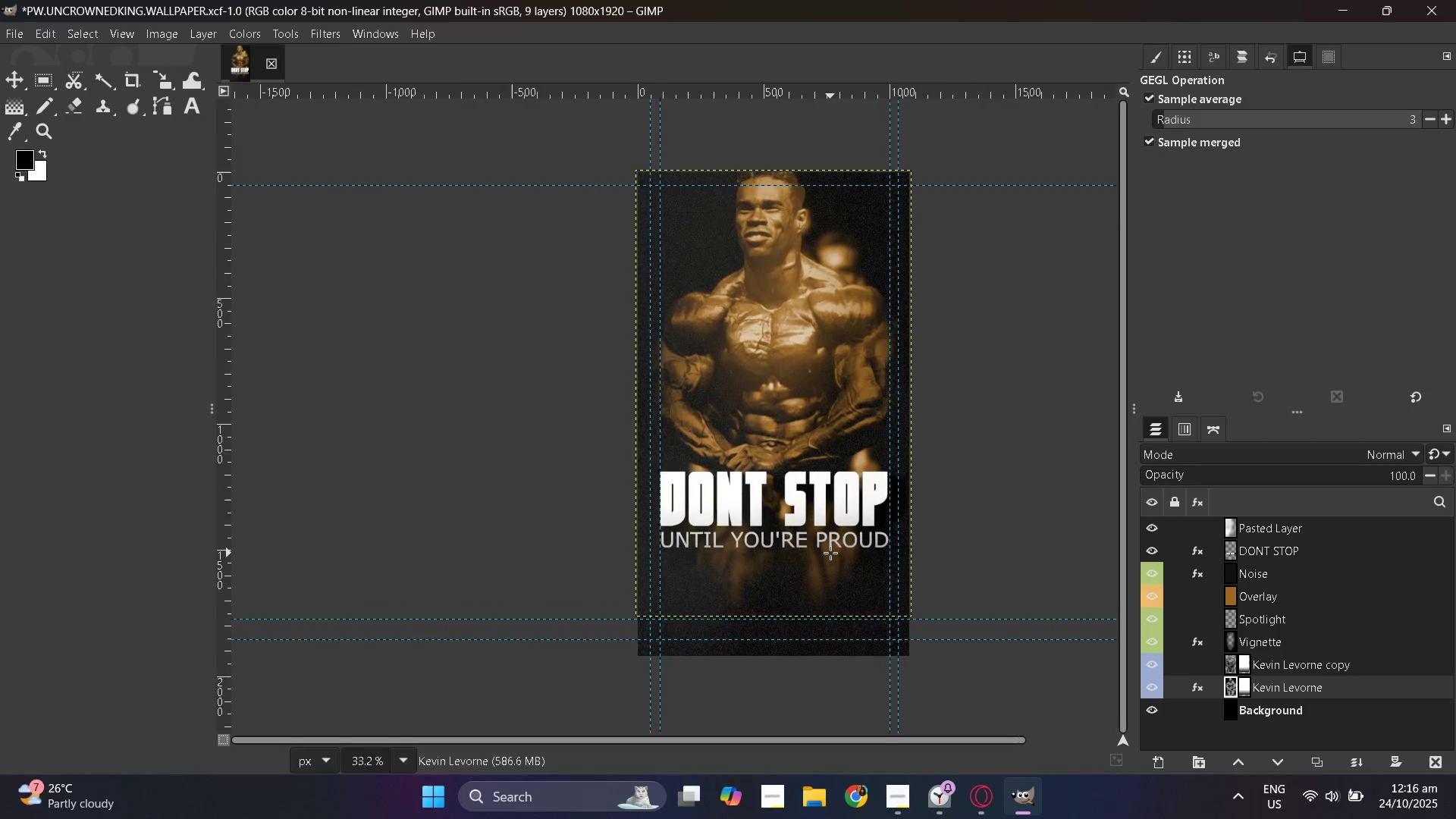 
hold_key(key=ControlLeft, duration=1.51)
 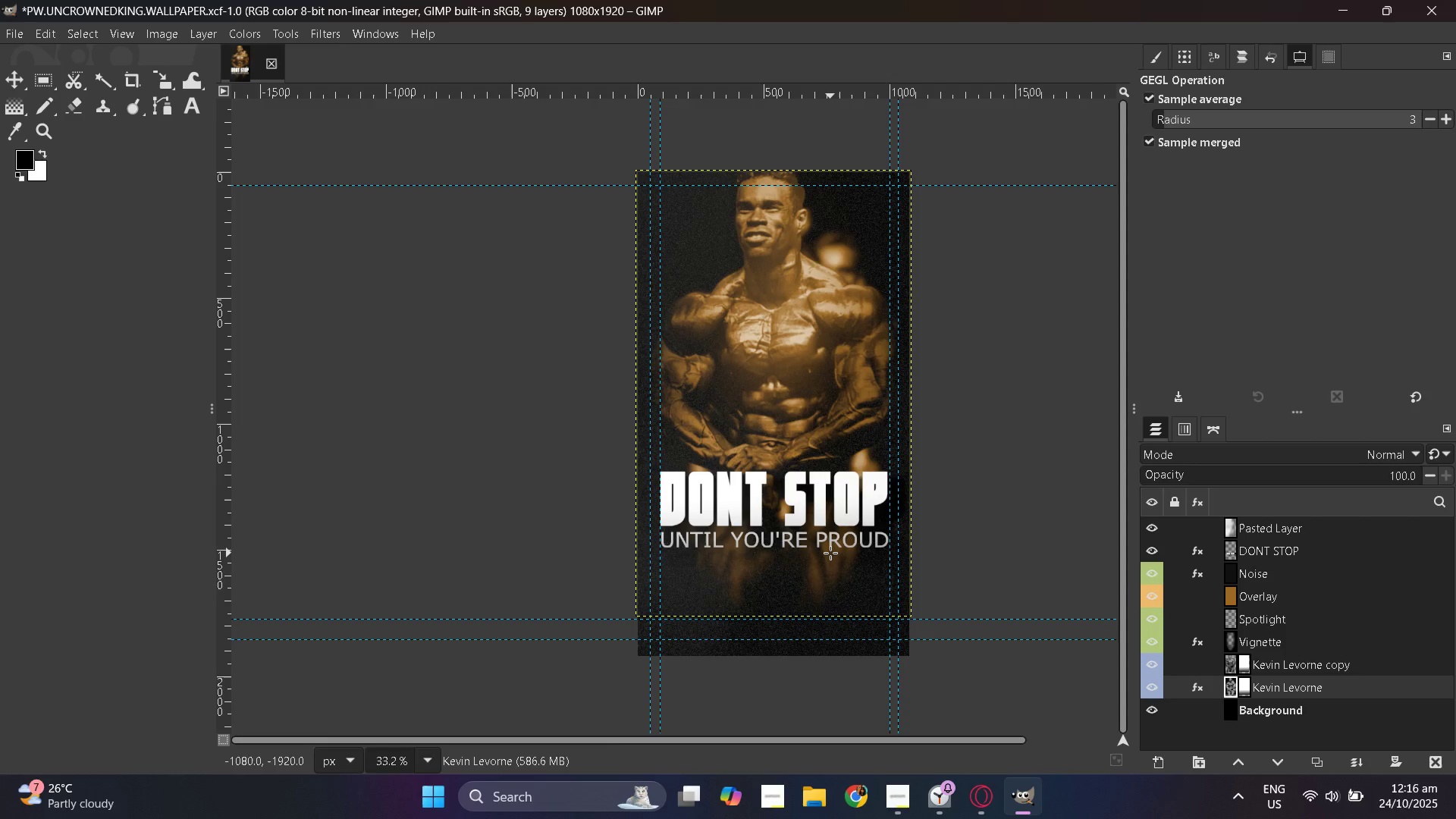 
key(Control+S)
 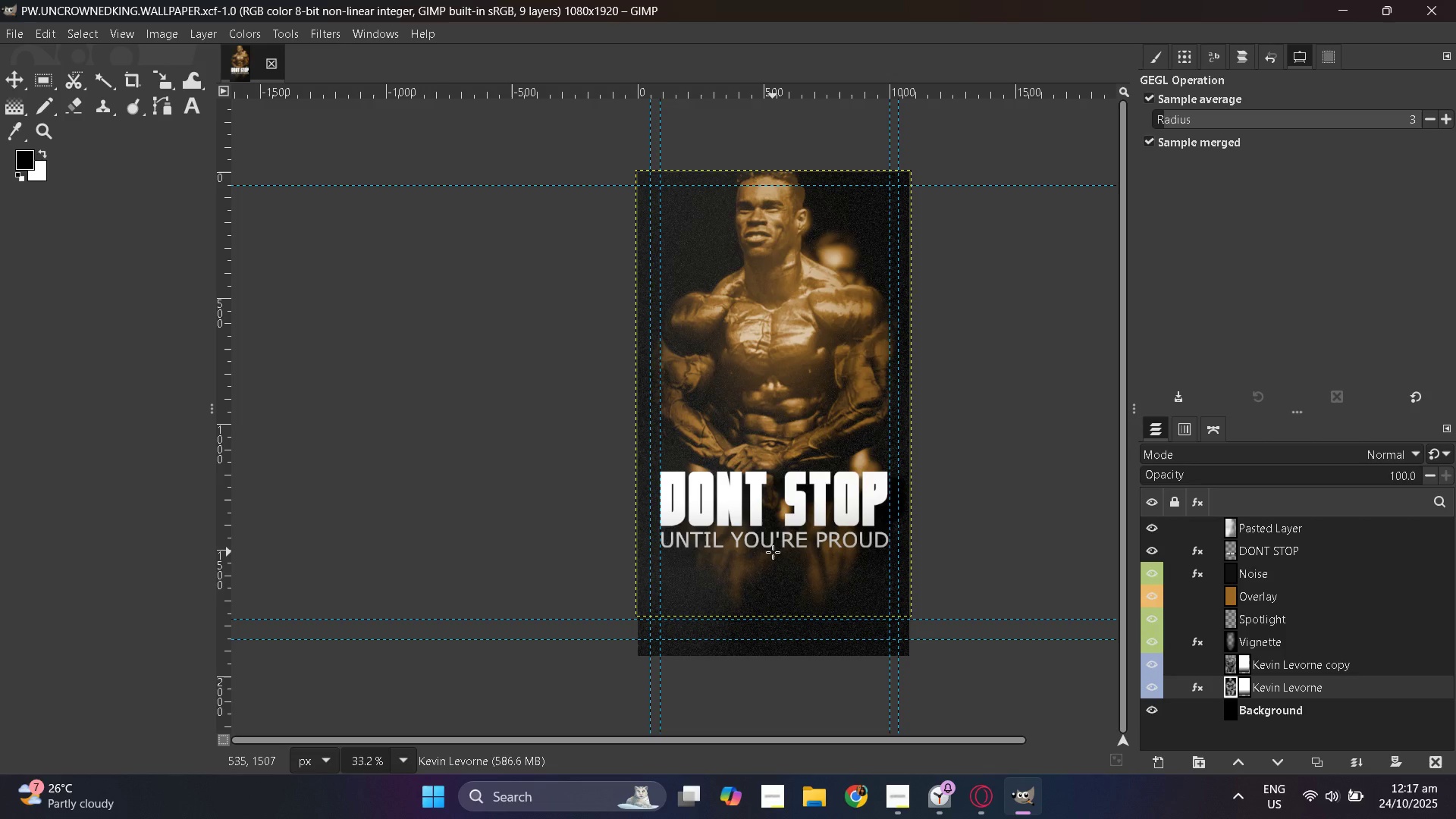 
wait(27.71)
 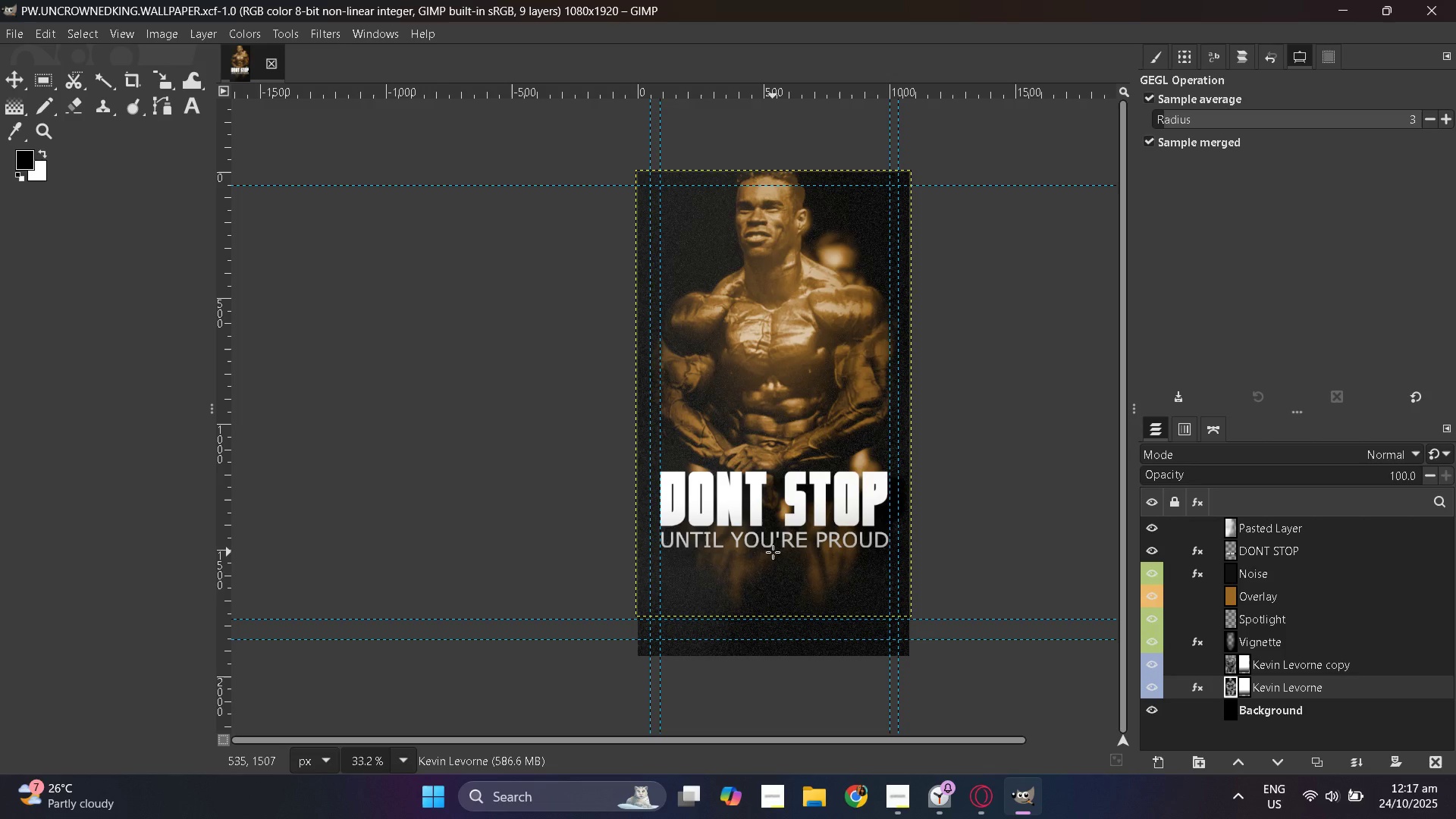 
key(Control+ControlLeft)
 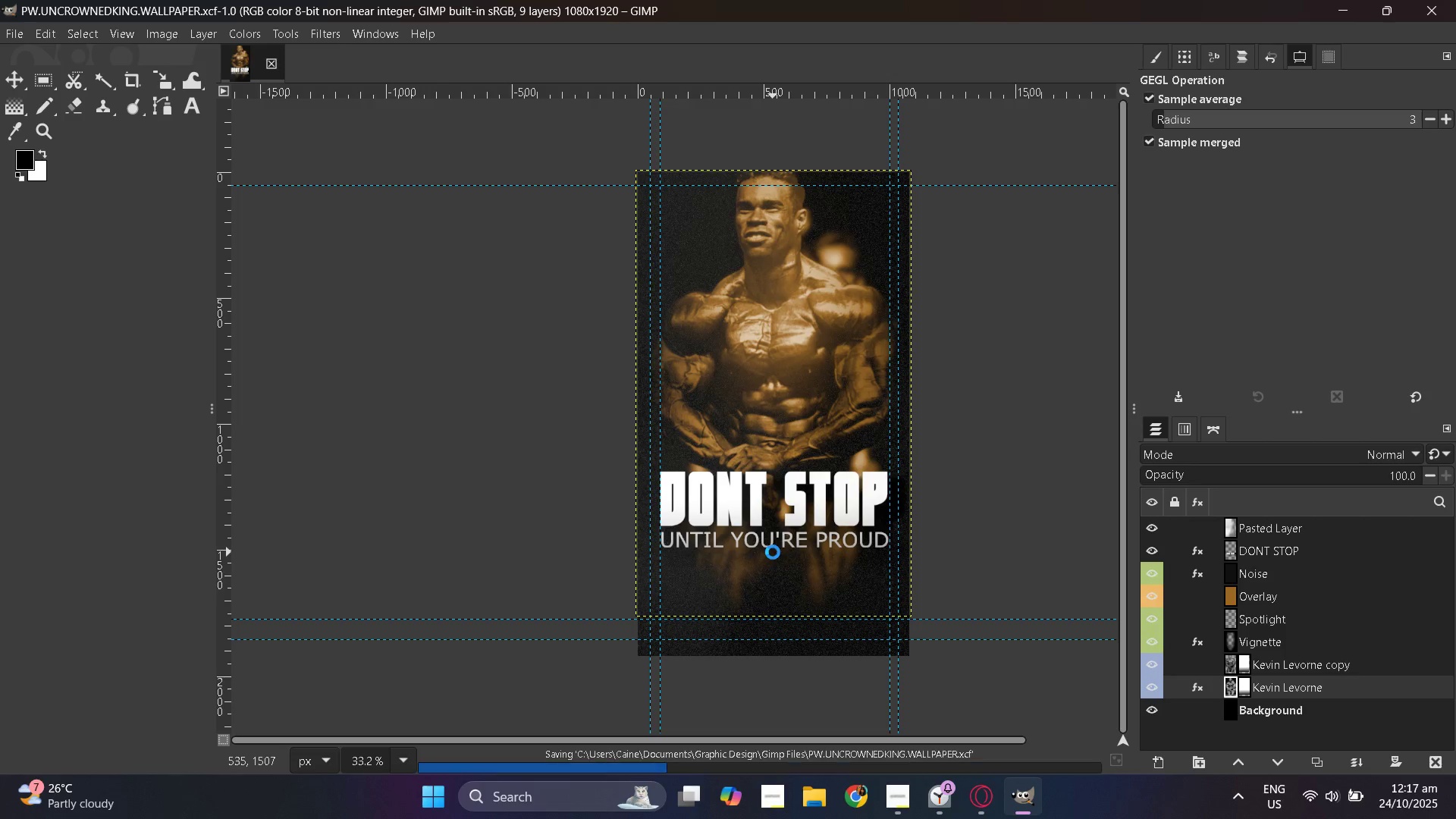 
key(Control+S)
 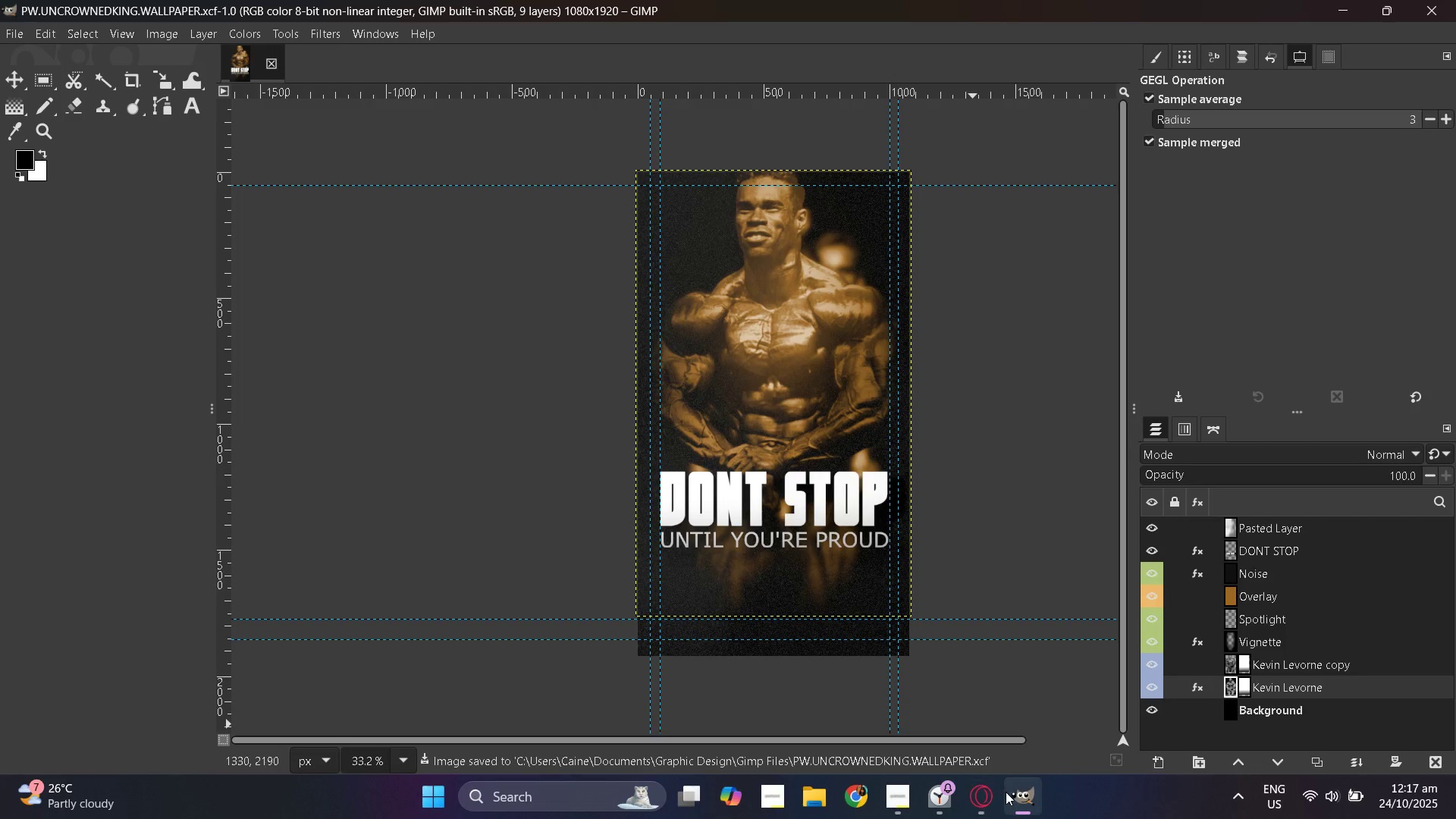 
left_click([992, 799])
 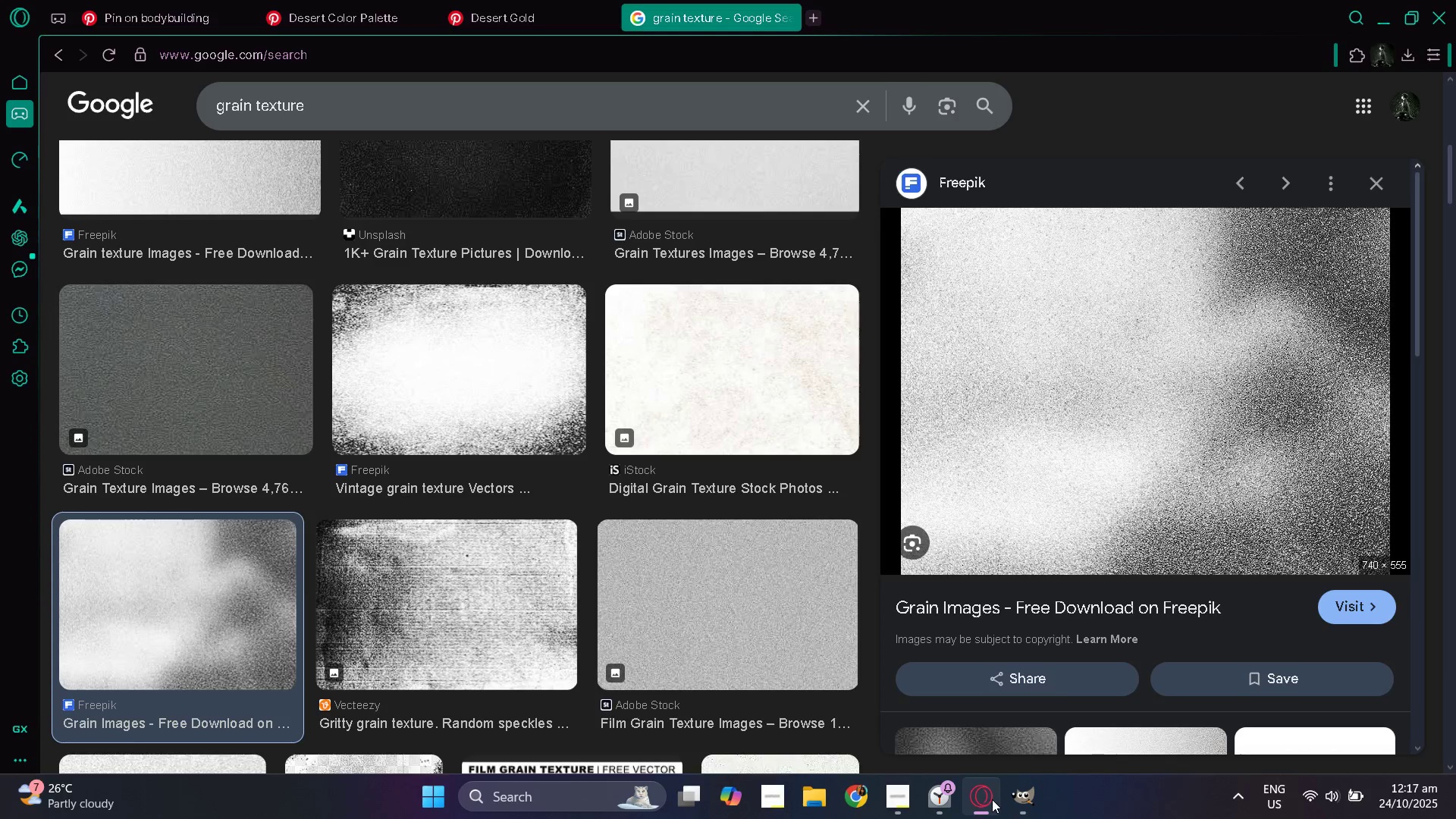 
left_click([992, 799])
 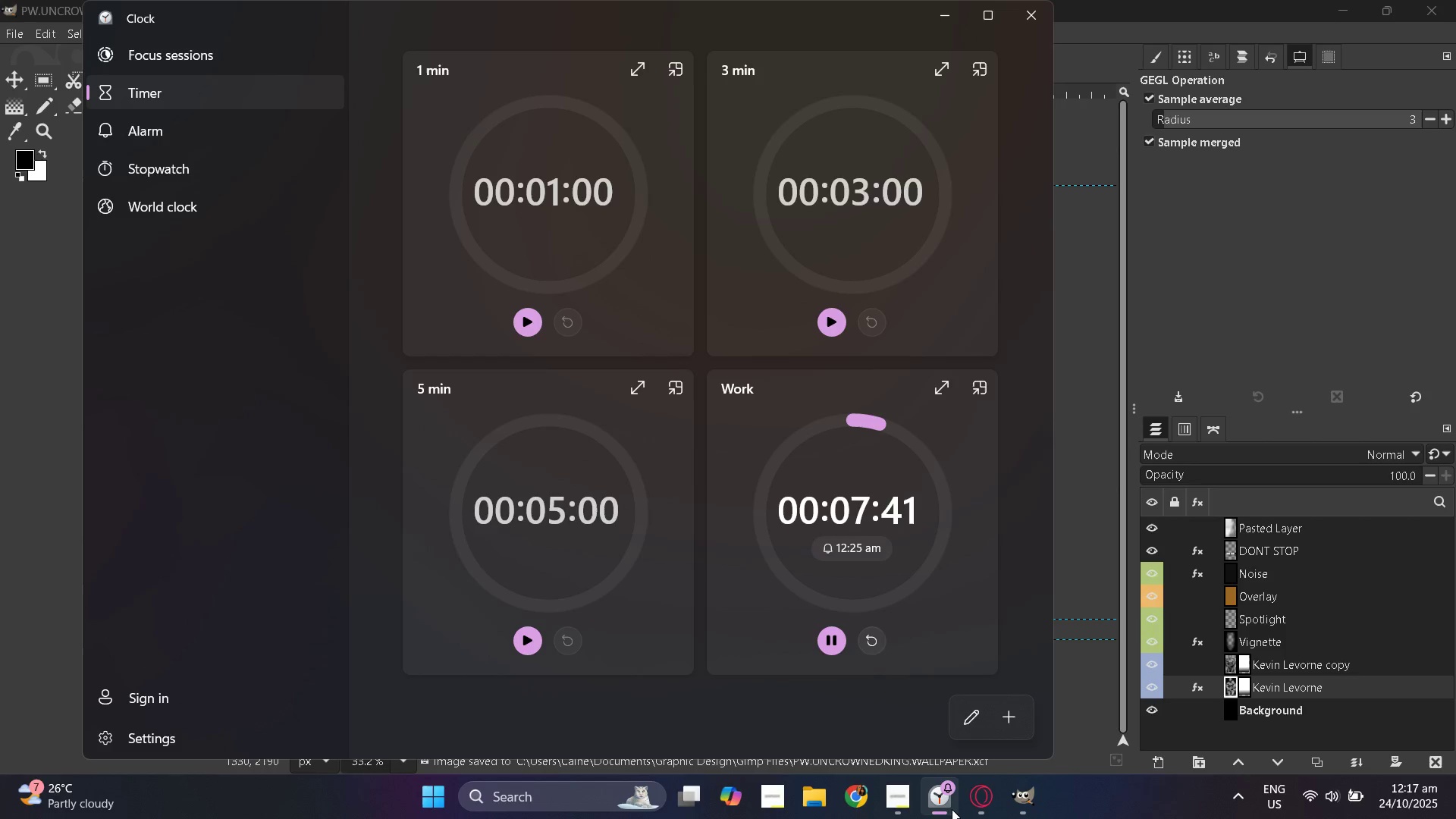 
left_click([944, 802])
 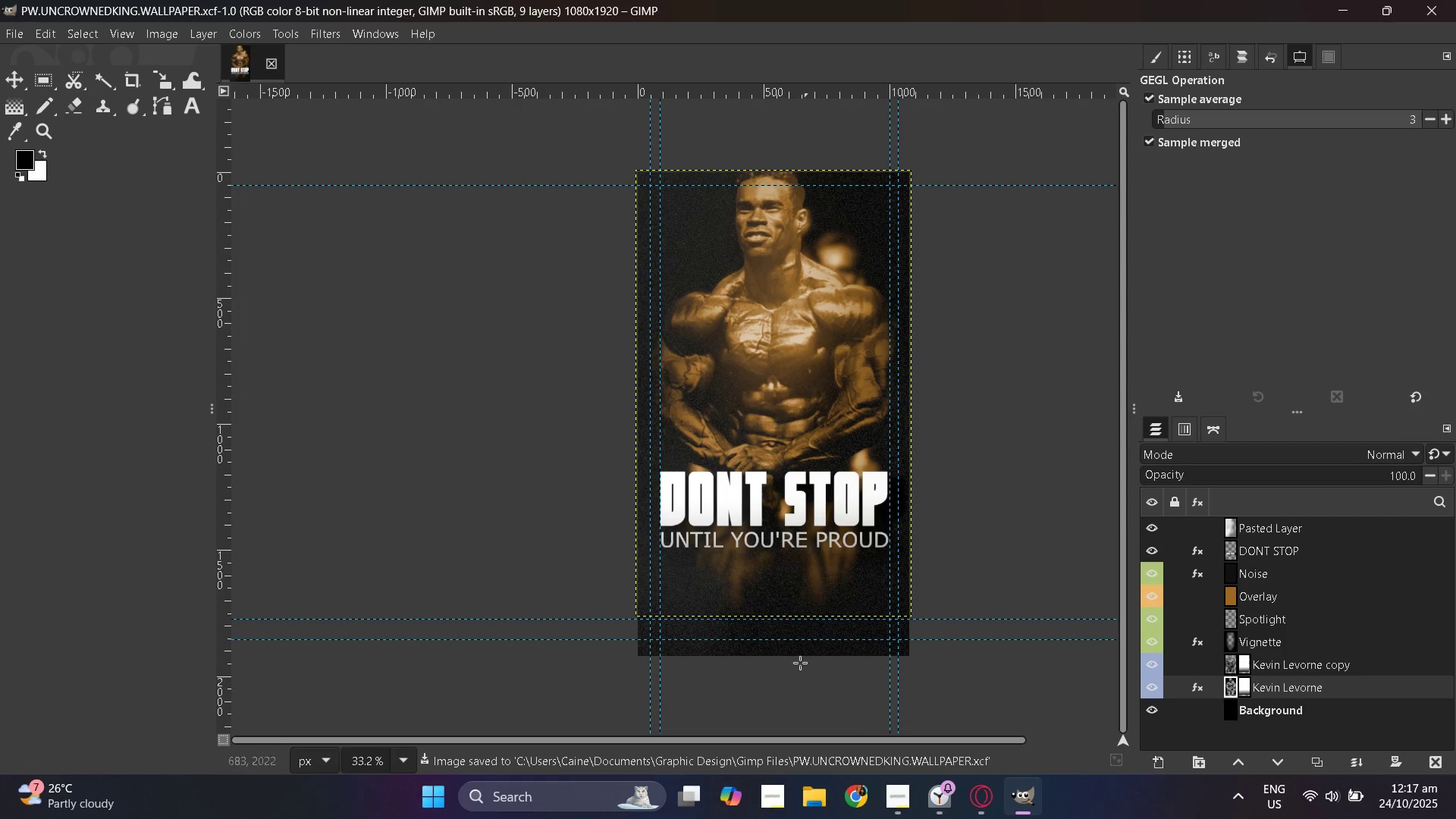 
hold_key(key=ControlLeft, duration=0.42)
scroll: coordinate [832, 669], scroll_direction: up, amount: 3.0
 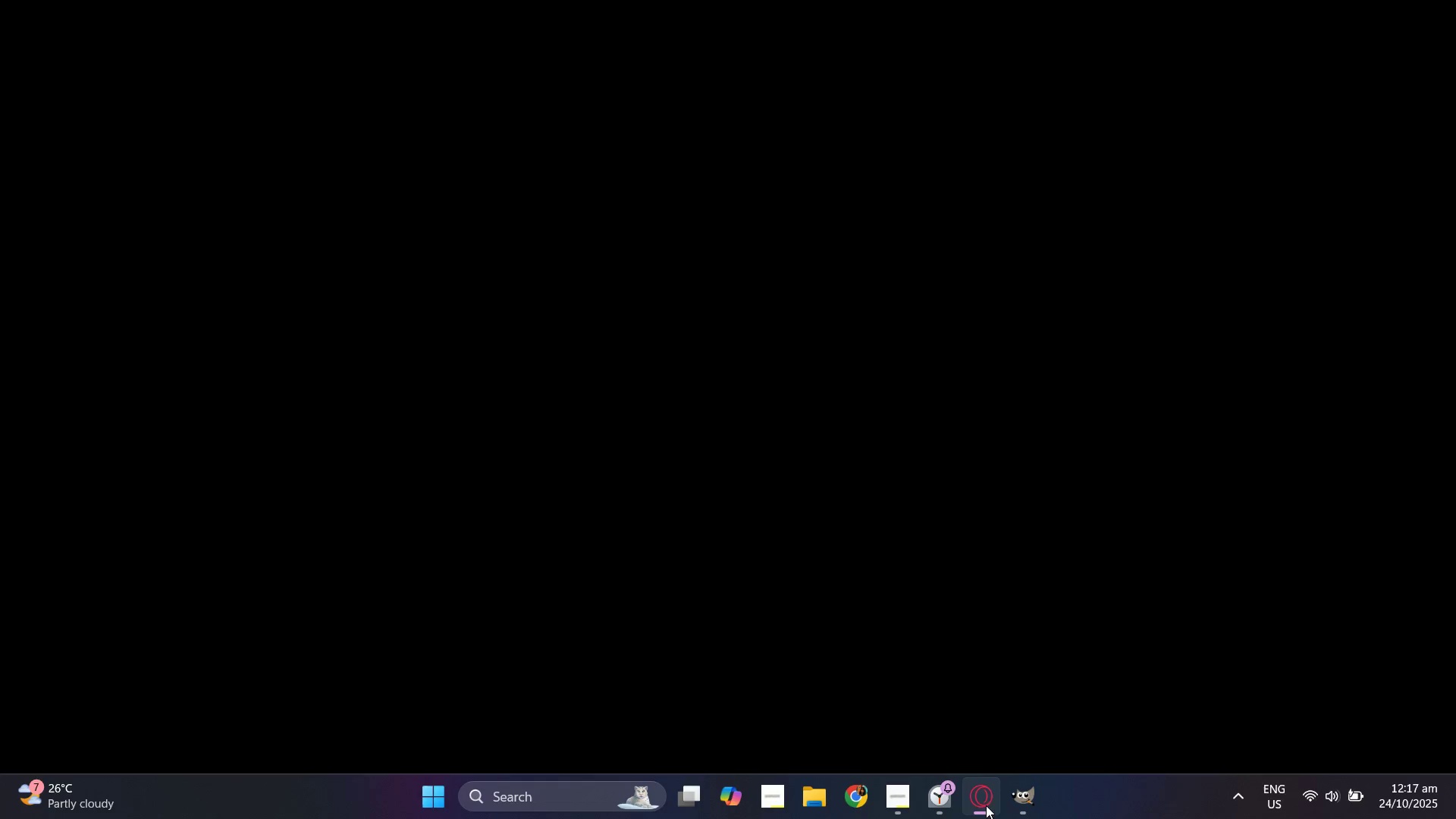 
left_click([17, 233])
 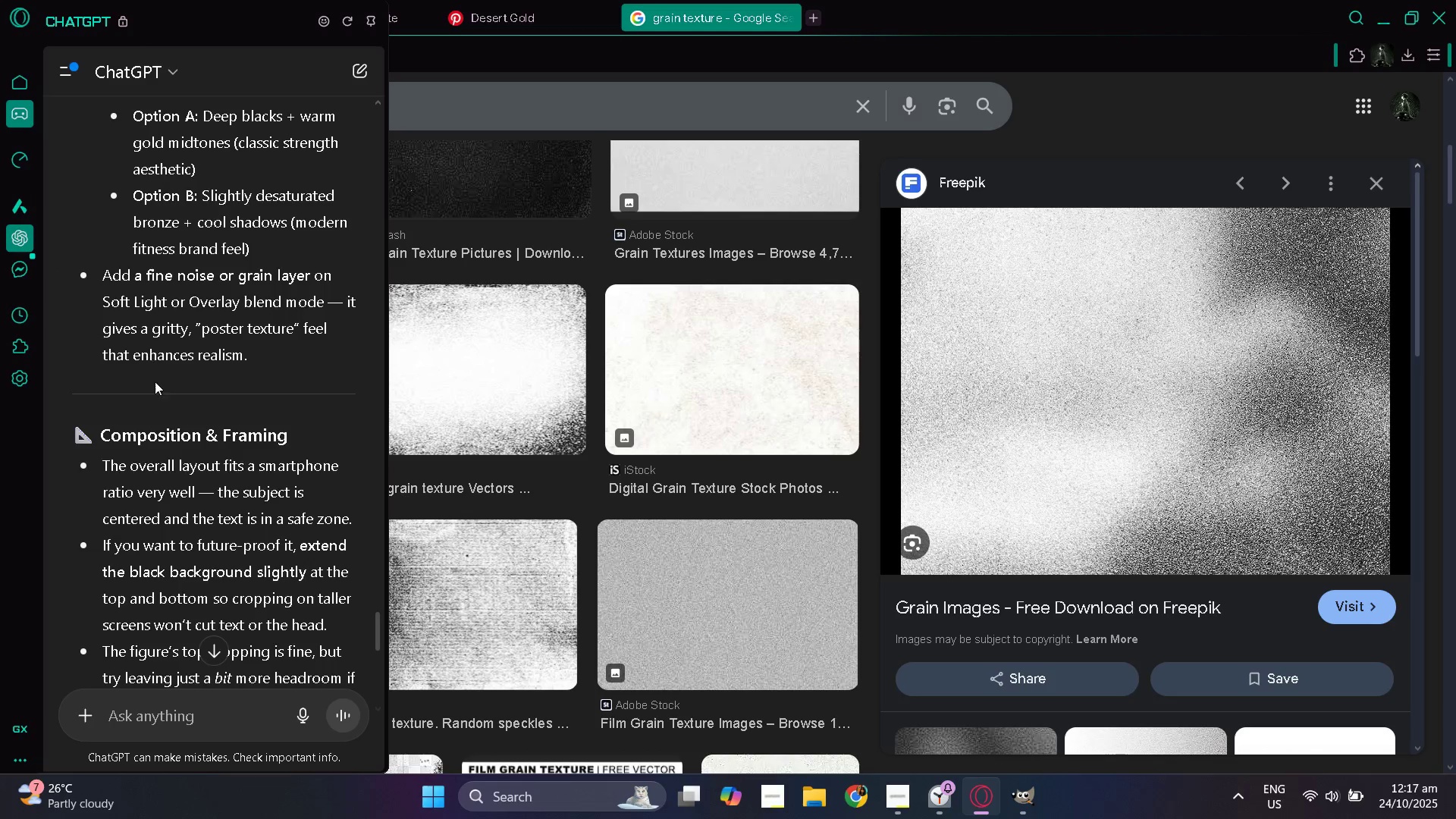 
scroll: coordinate [158, 385], scroll_direction: down, amount: 4.0
 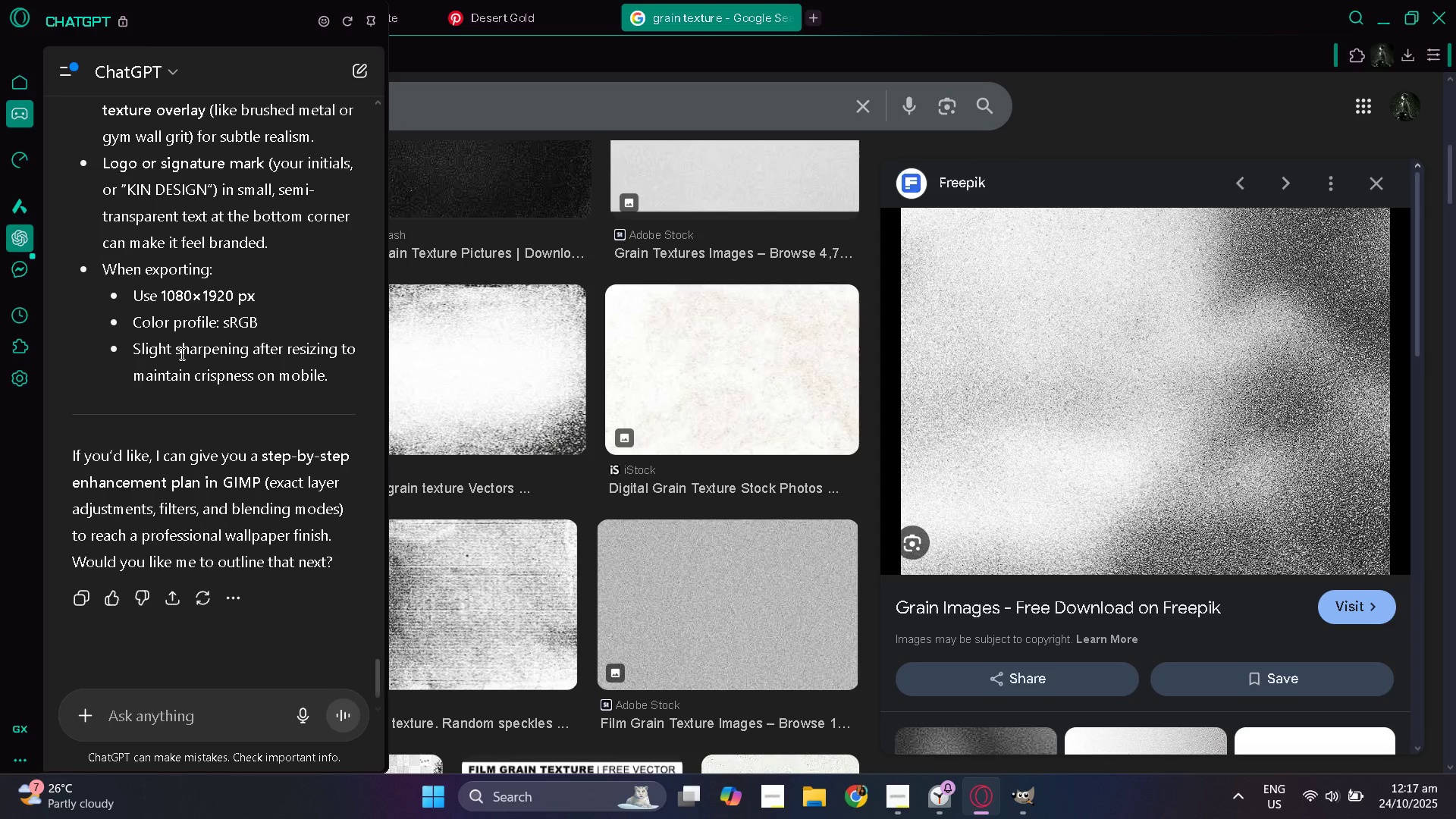 
wait(5.06)
 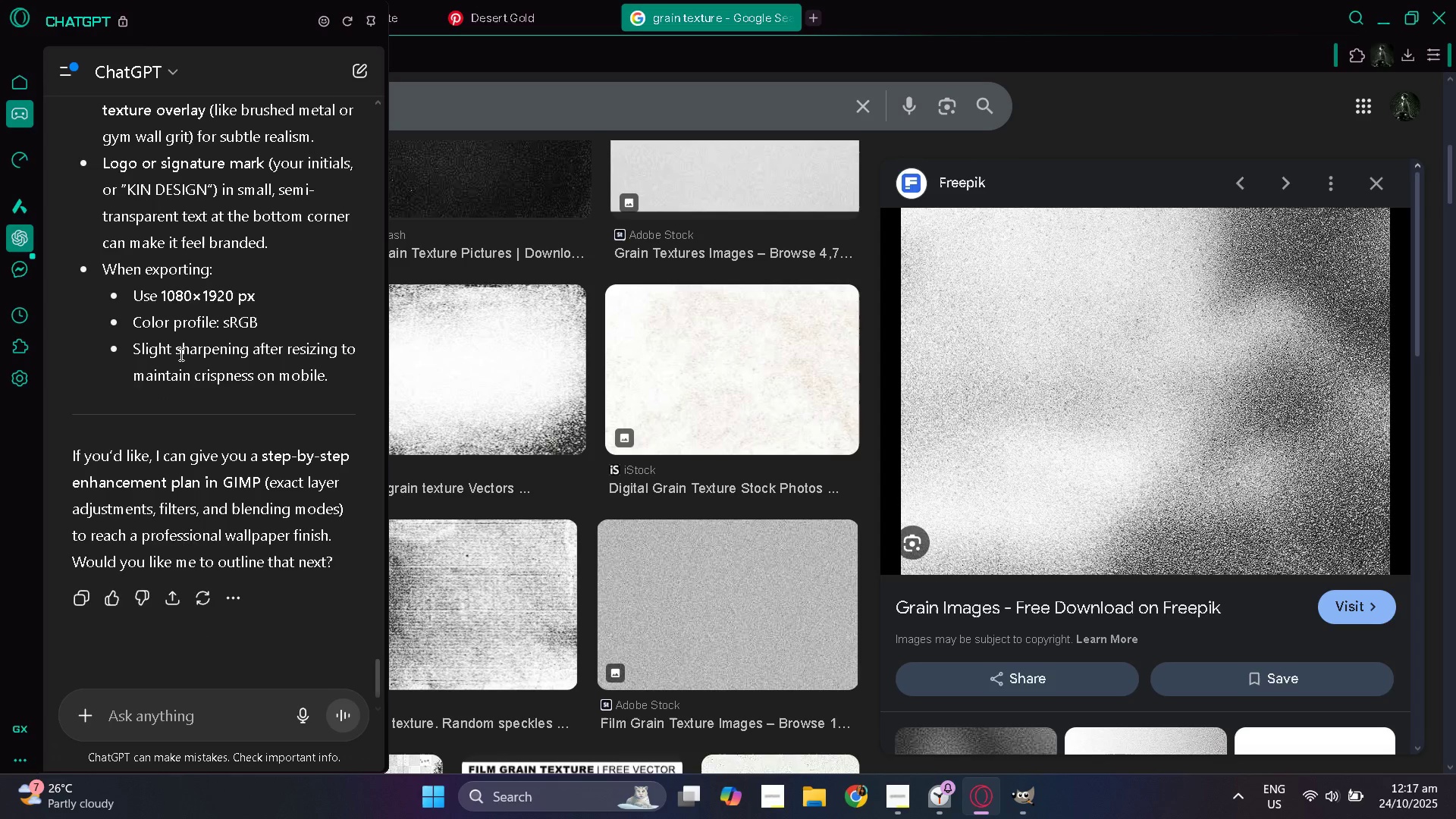 
scroll: coordinate [180, 353], scroll_direction: up, amount: 1.0
 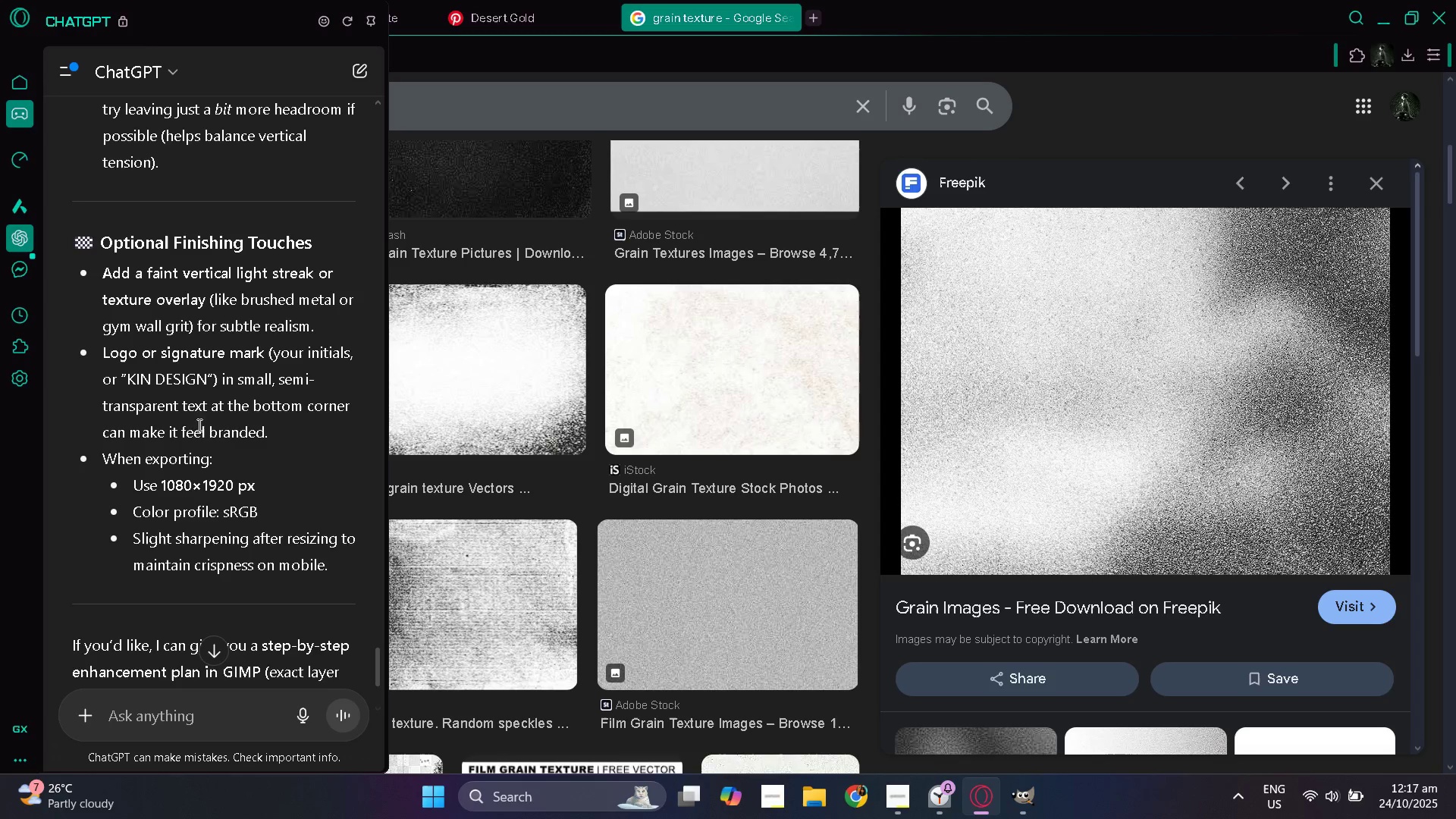 
wait(14.82)
 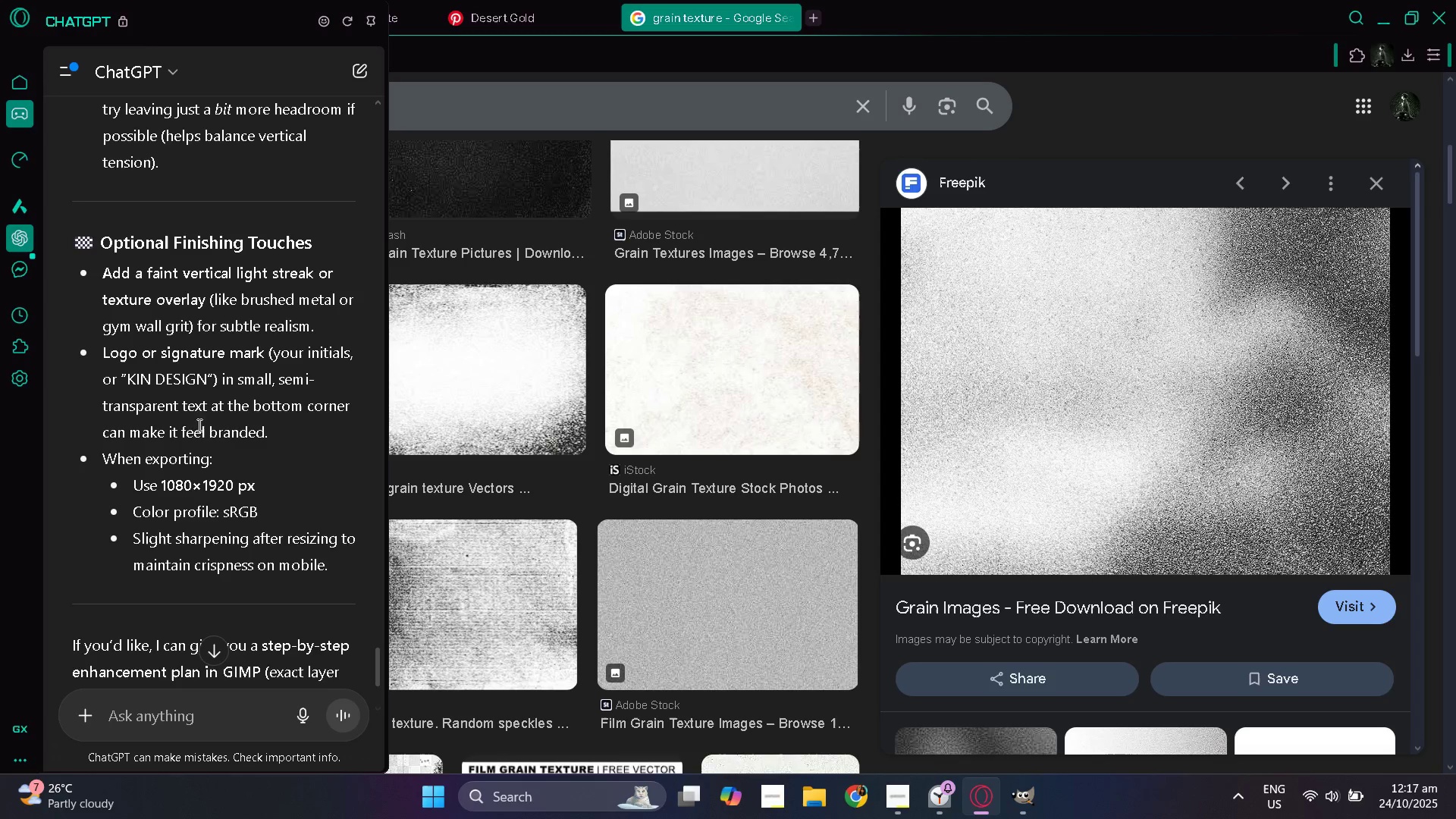 
key(Alt+AltLeft)
 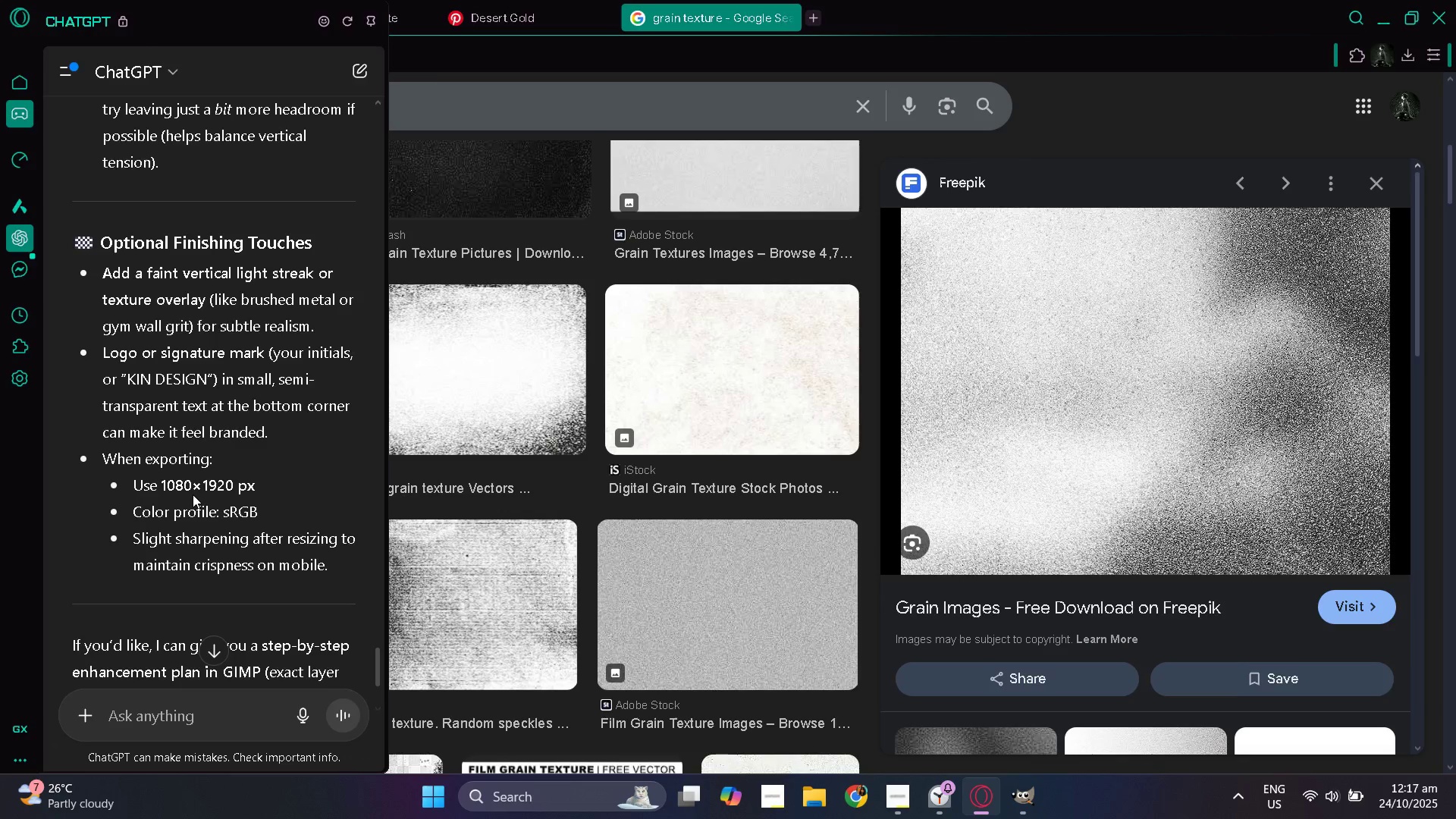 
key(Alt+Tab)
 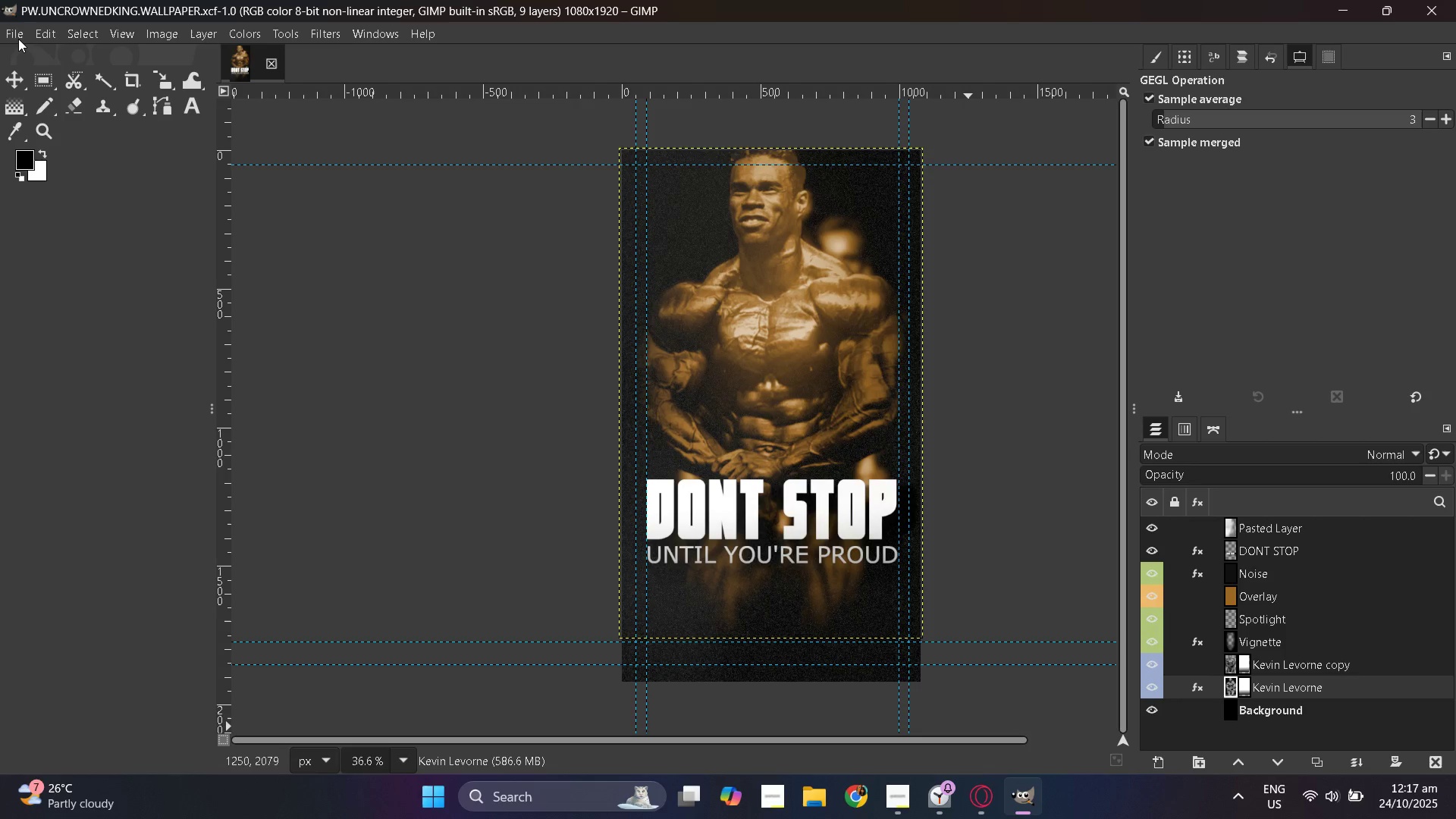 
left_click([17, 35])
 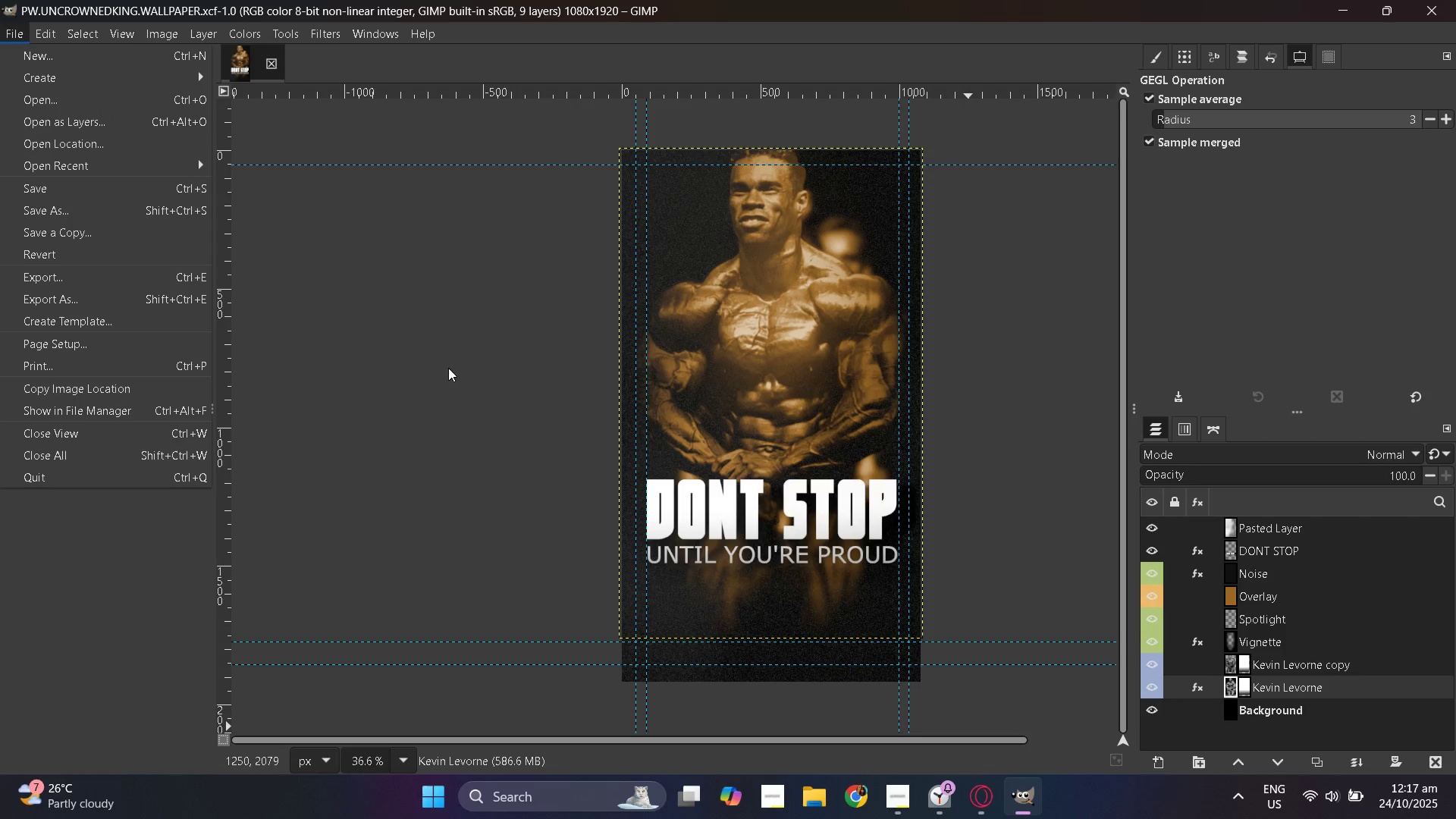 
left_click([450, 371])
 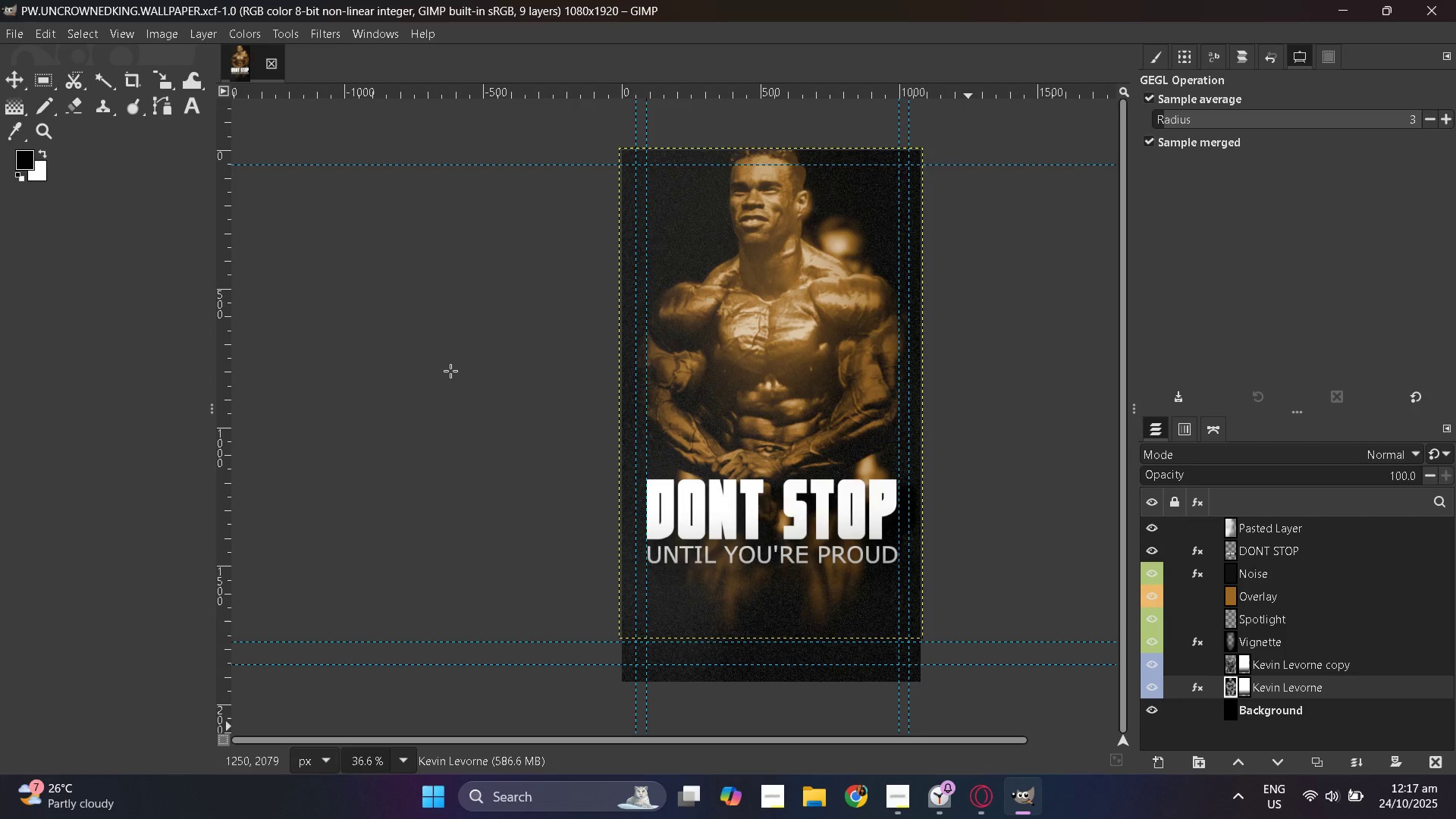 
key(Control+S)
 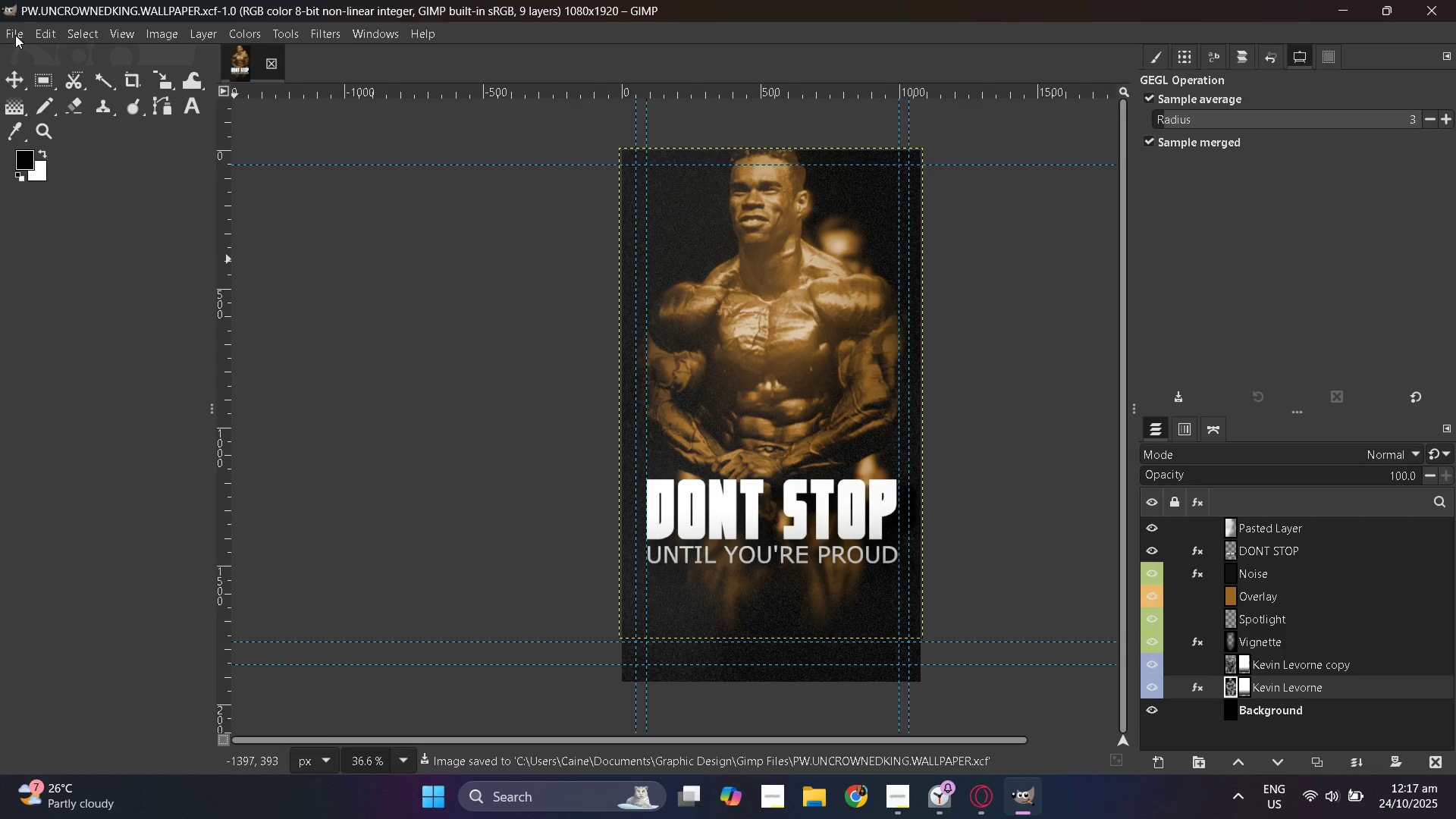 
left_click([15, 35])
 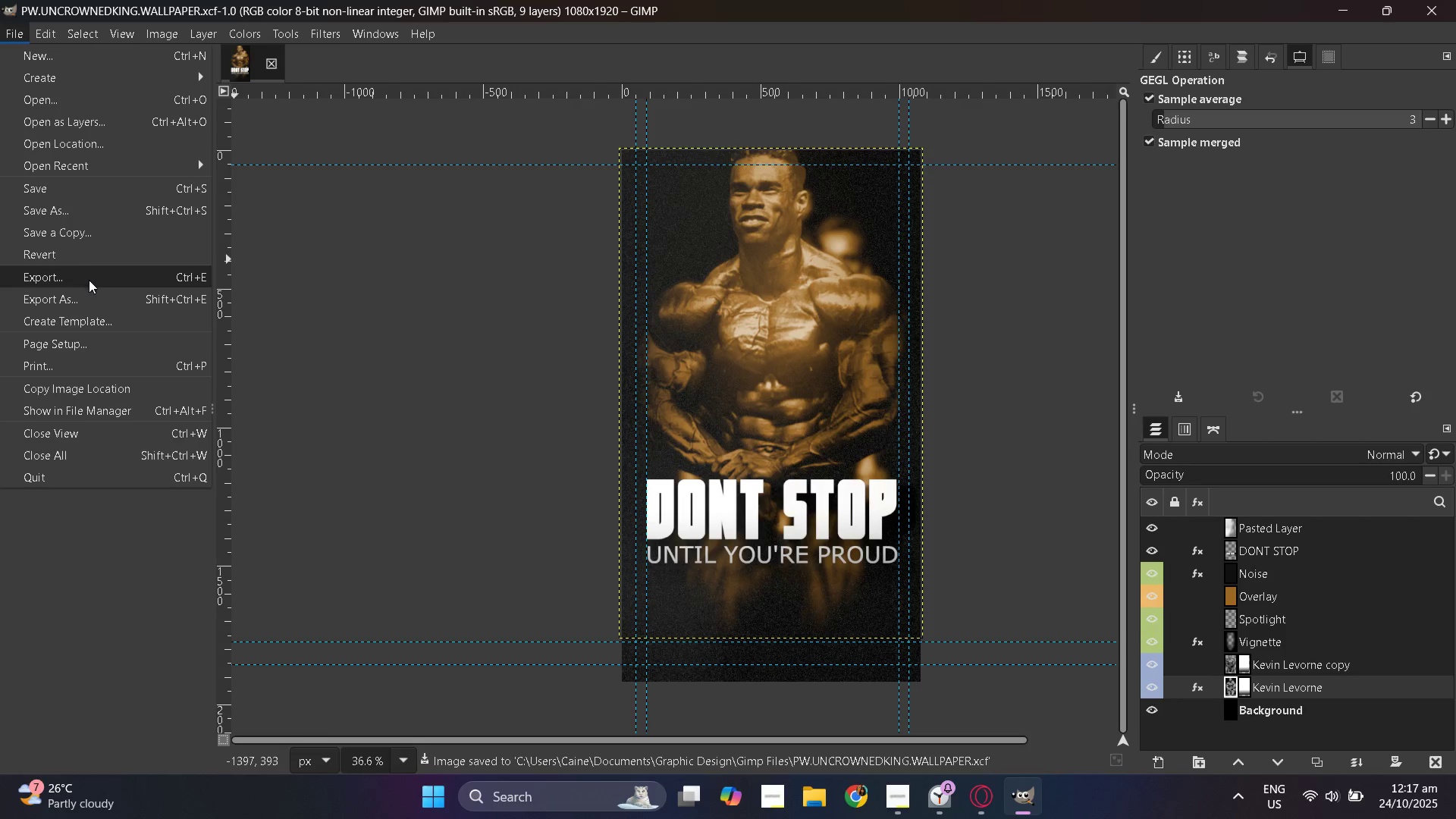 
left_click([93, 297])
 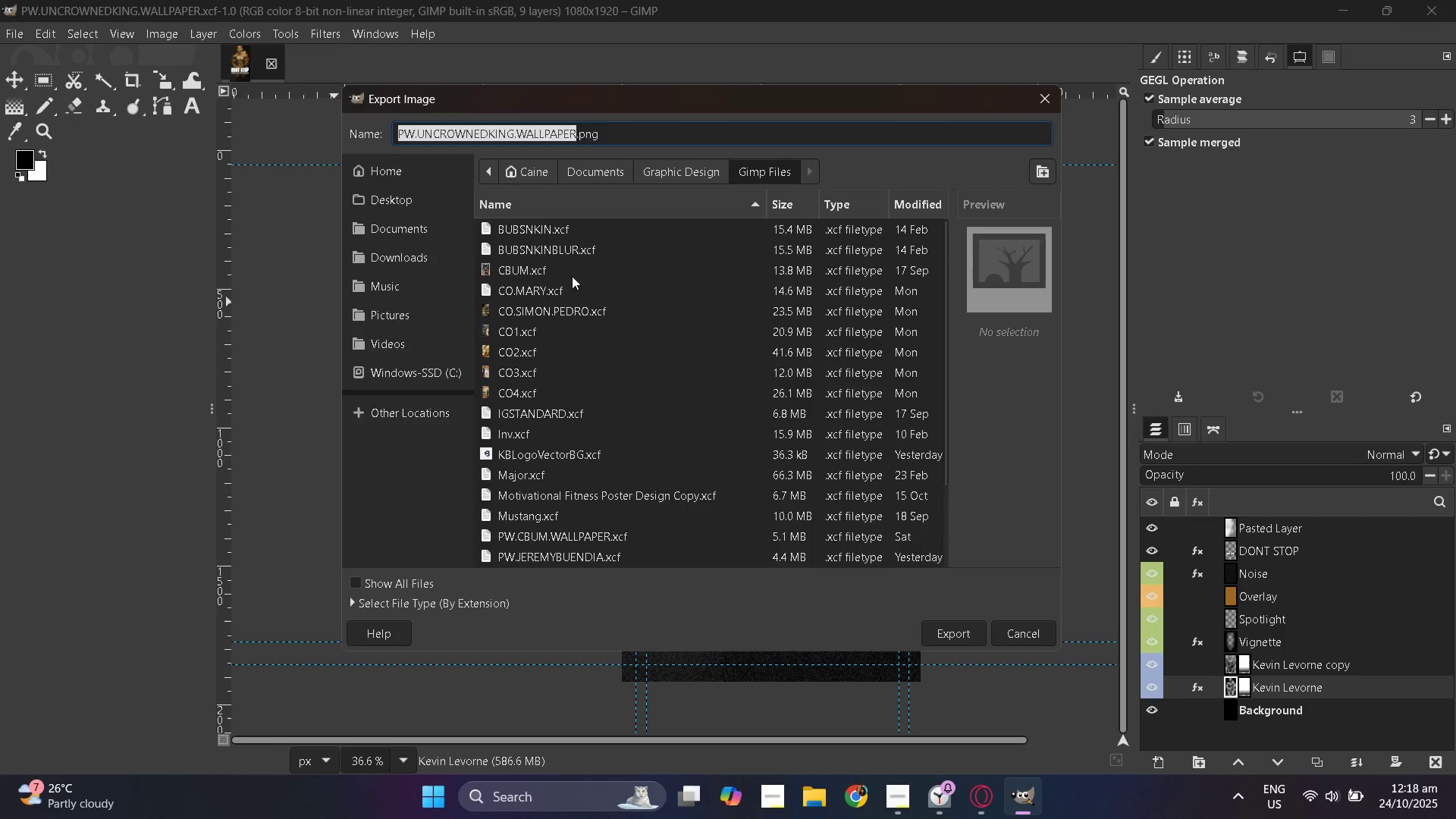 
wait(6.48)
 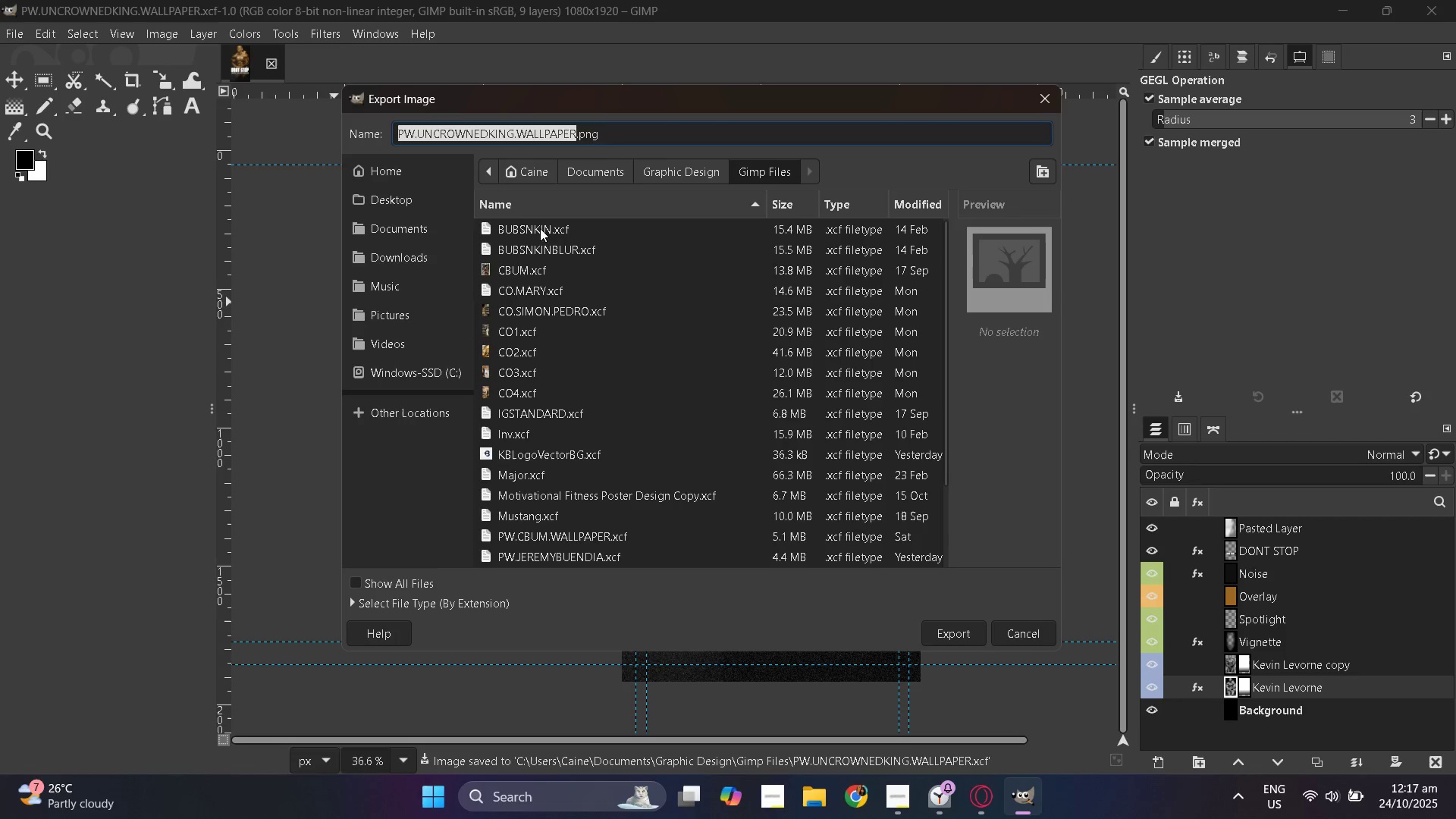 
left_click([684, 177])
 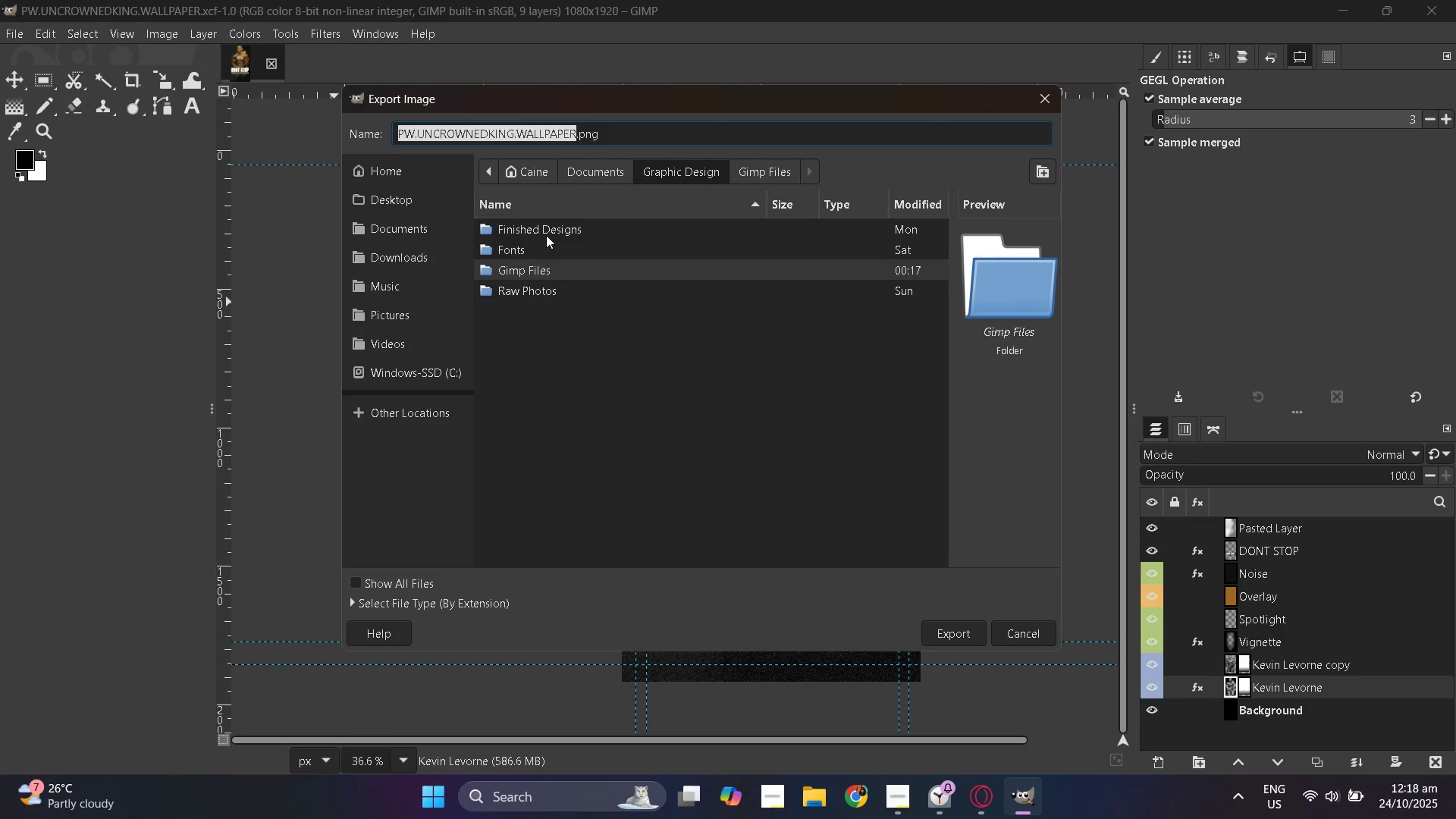 
double_click([547, 235])
 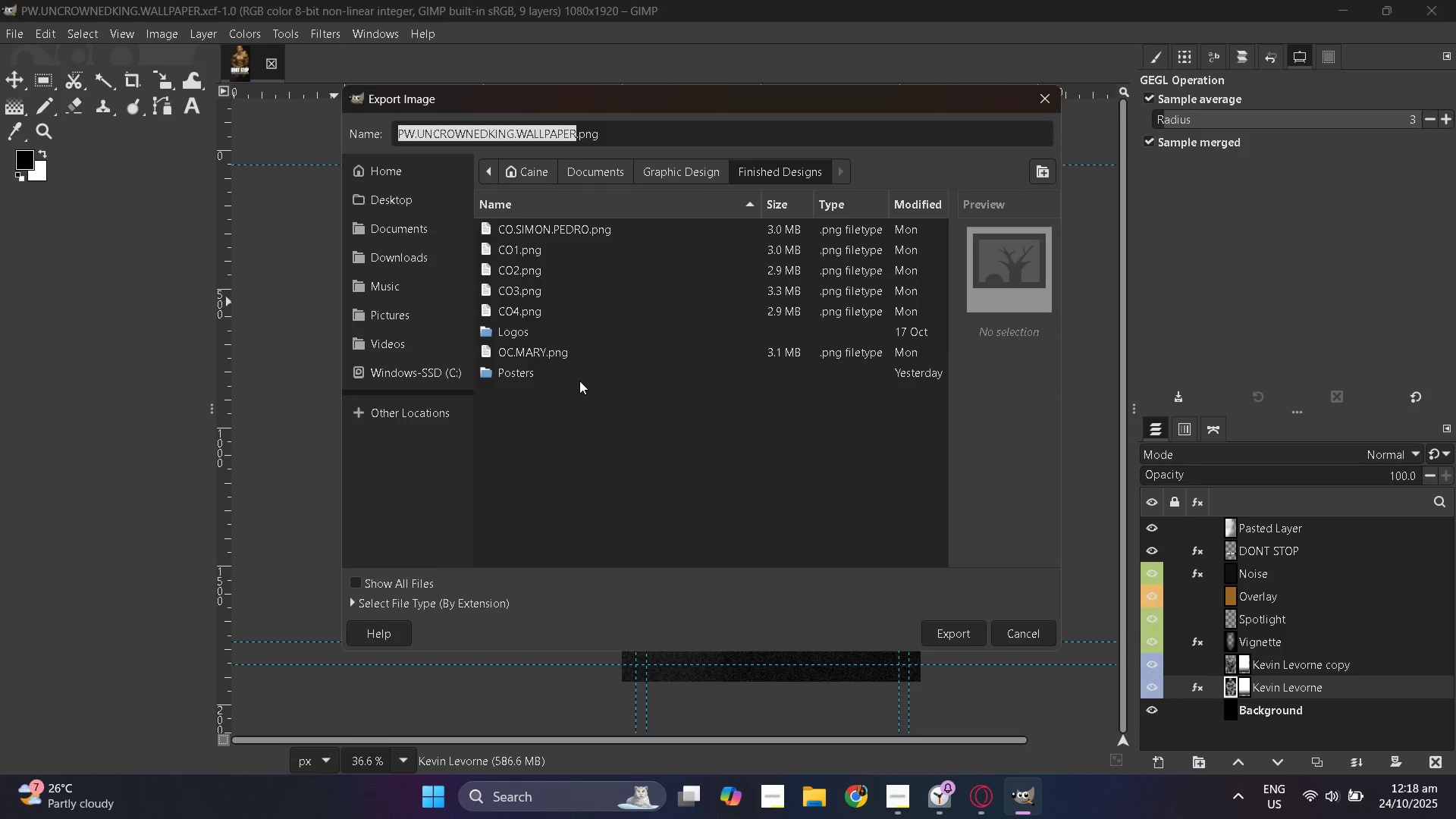 
double_click([572, 376])
 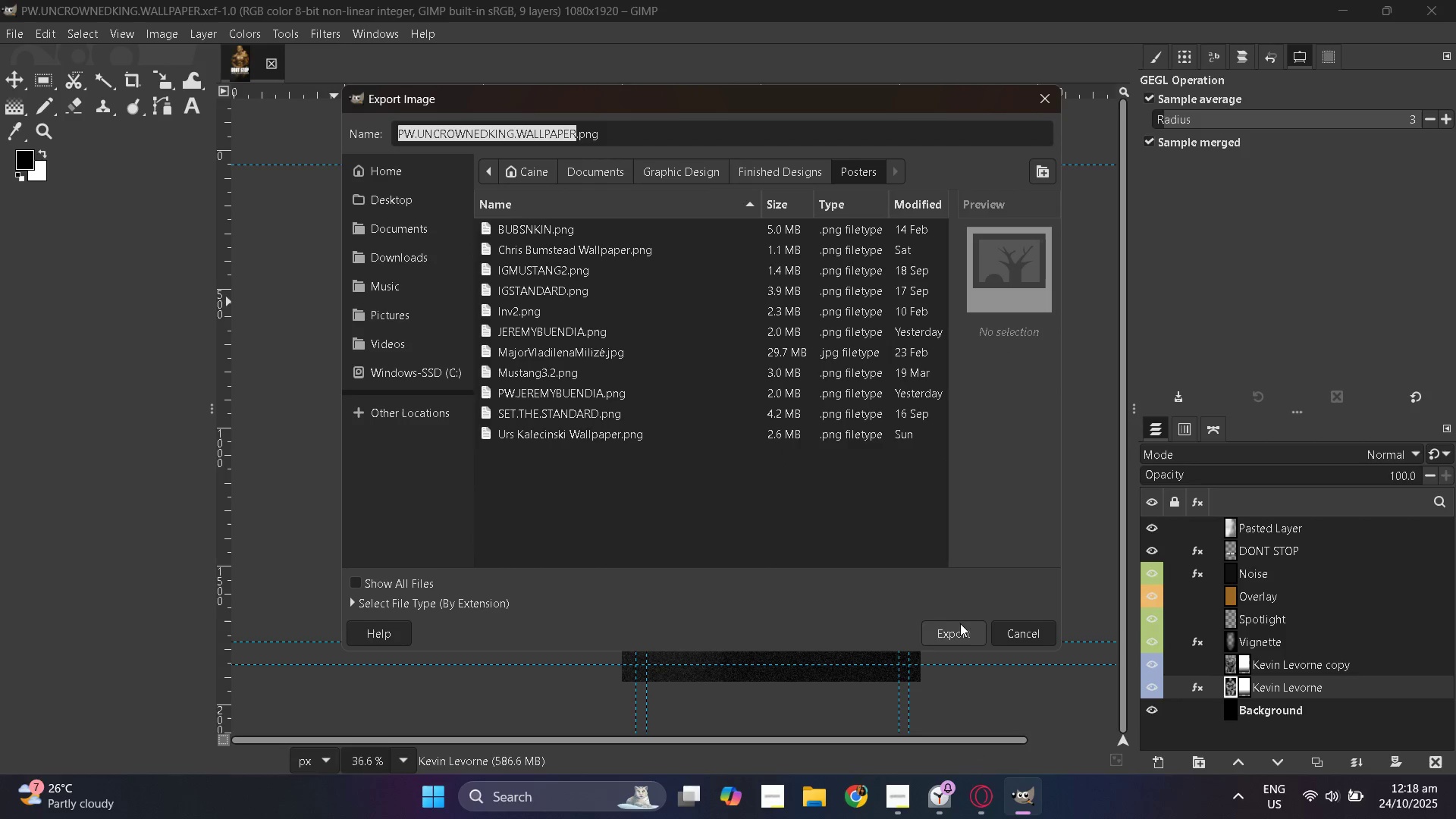 
left_click([958, 627])
 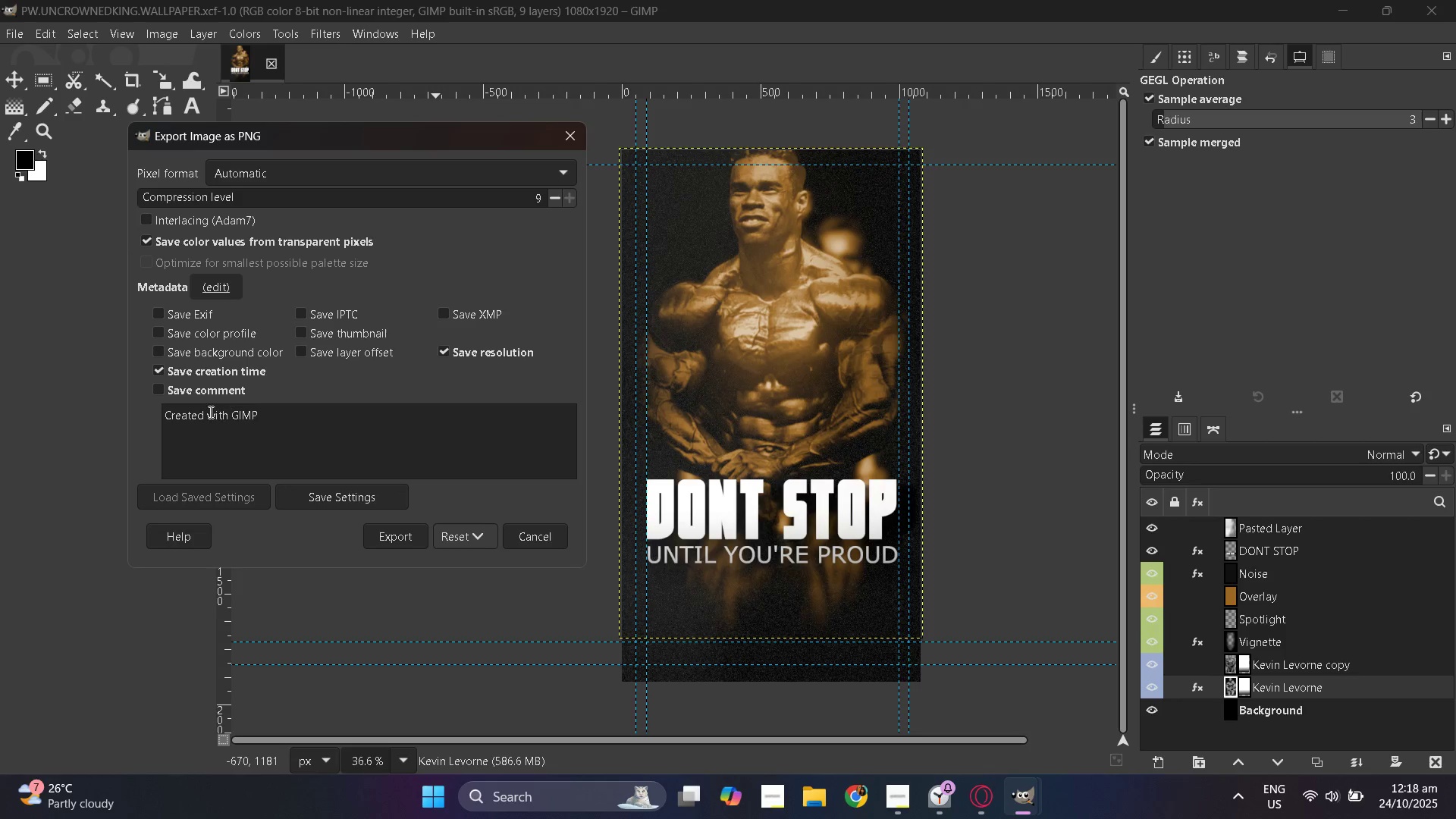 
wait(18.31)
 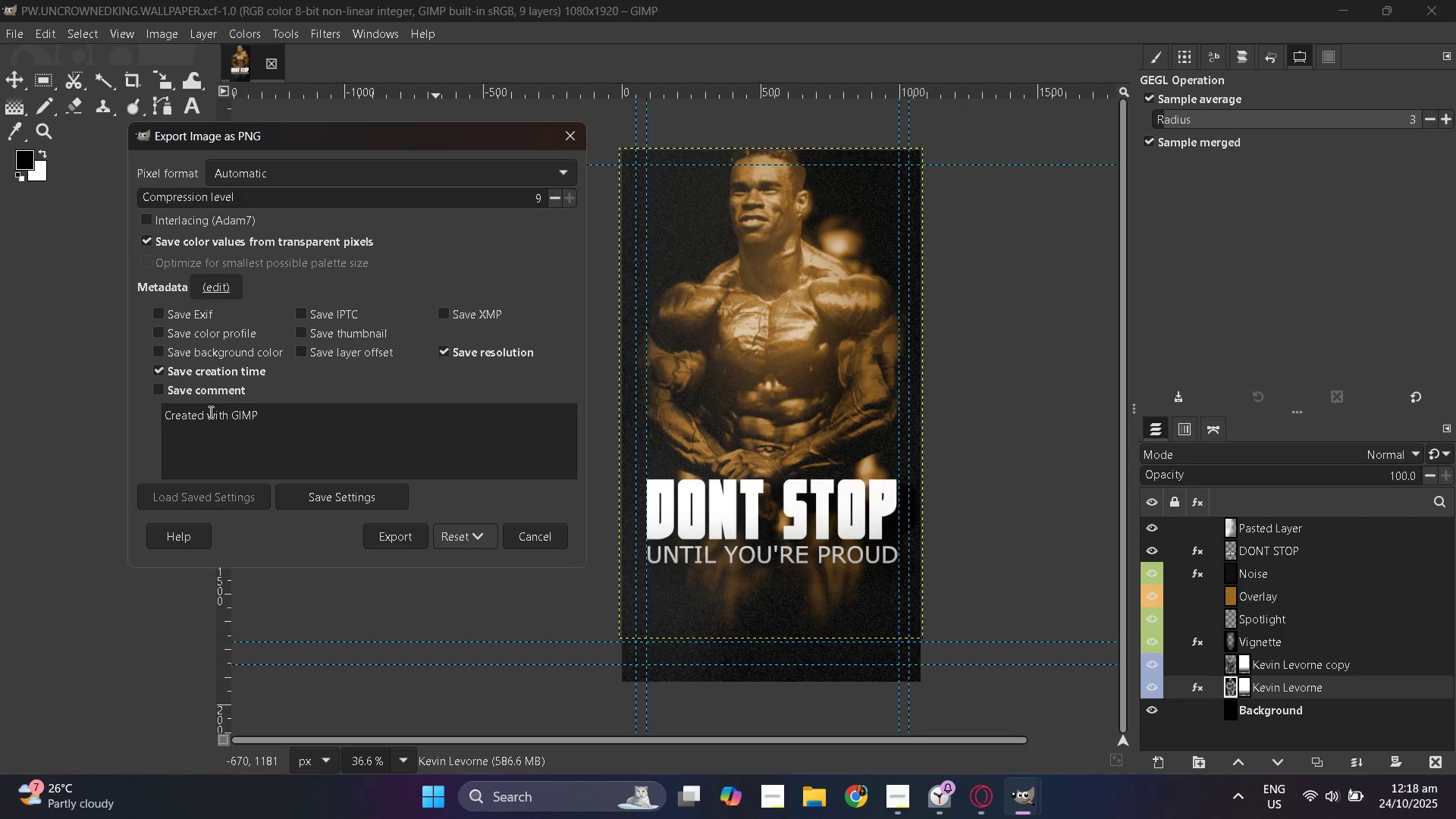 
left_click_drag(start_coordinate=[528, 199], to_coordinate=[571, 212])
 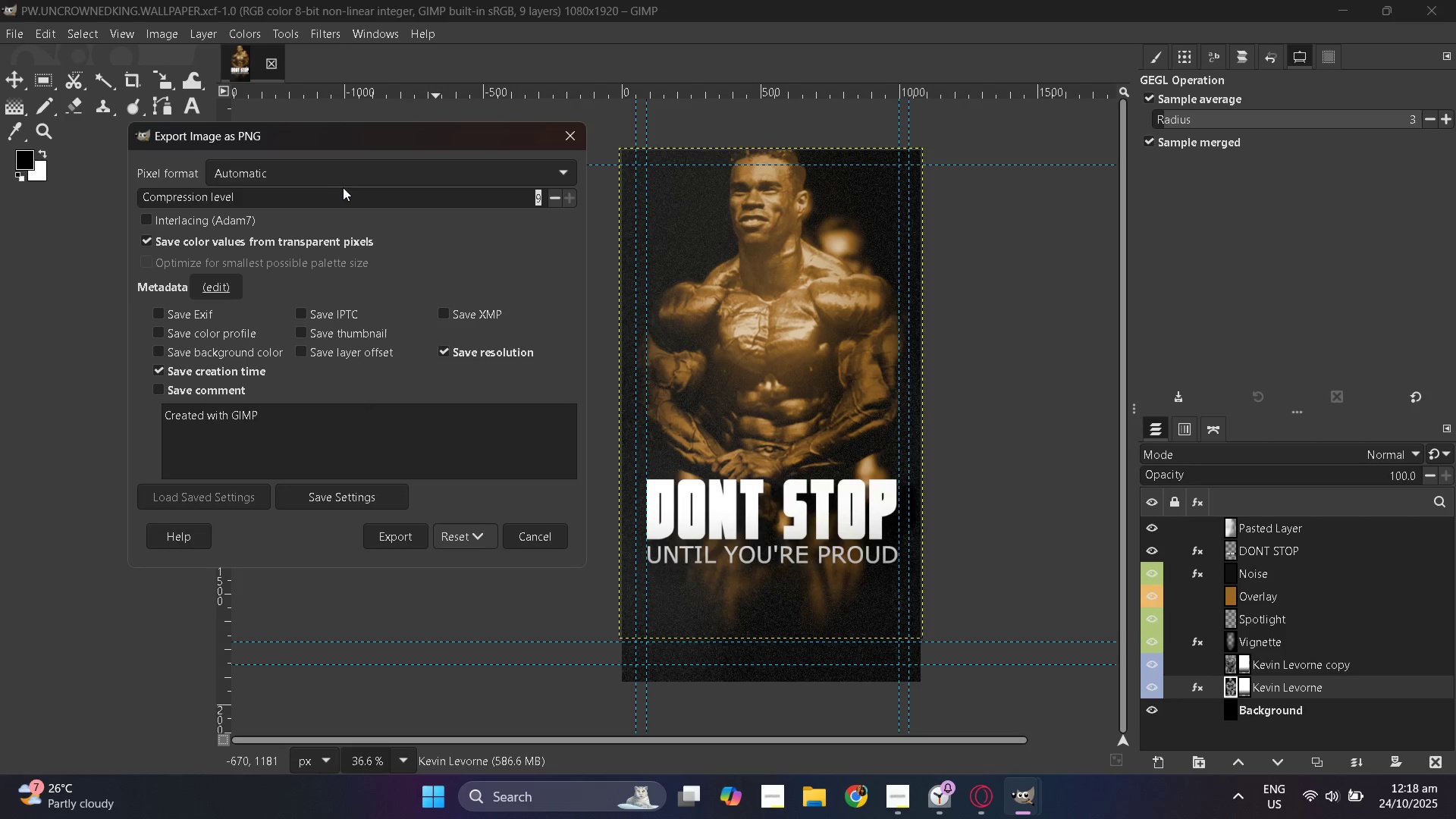 
left_click([374, 172])
 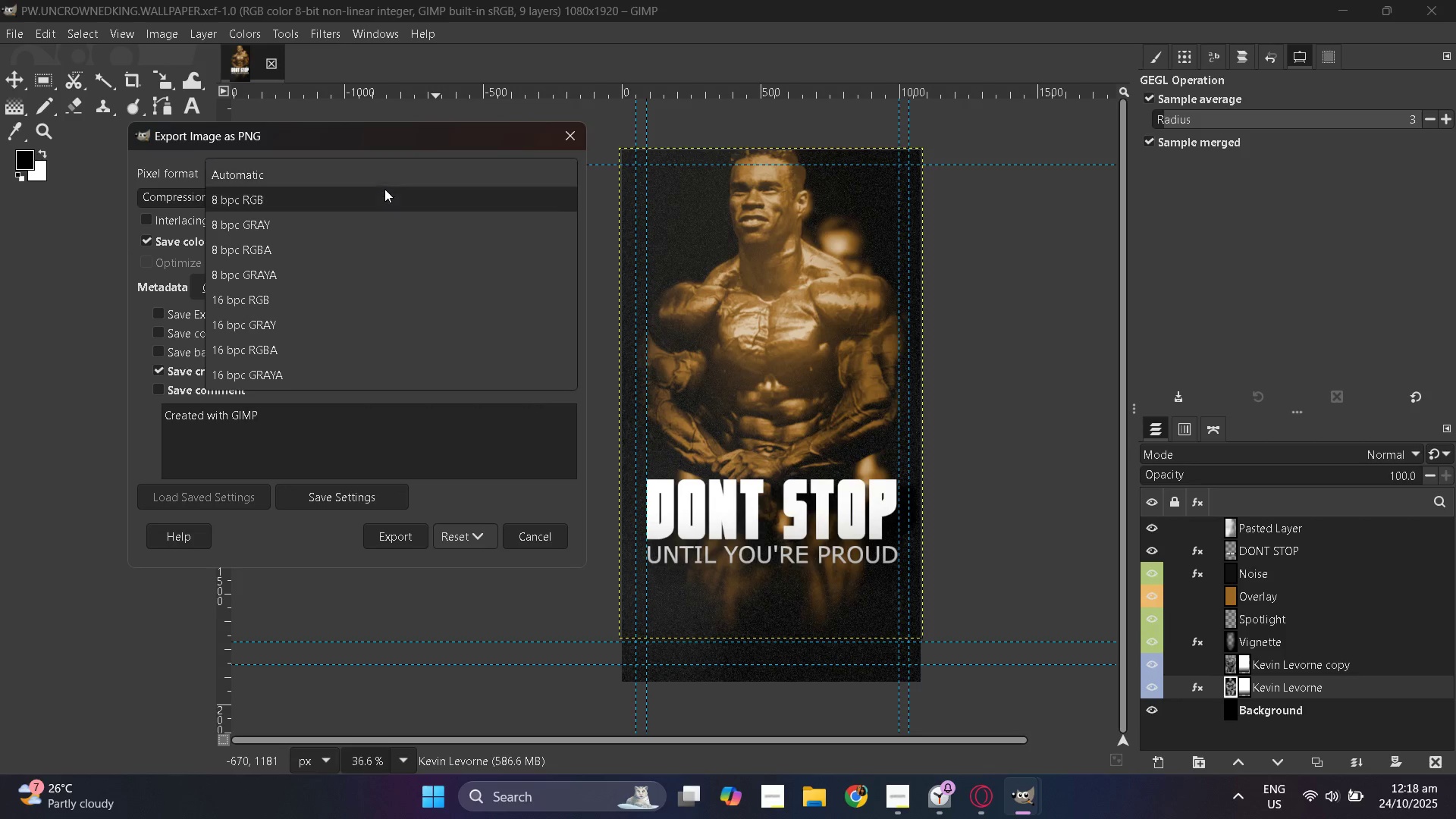 
scroll: coordinate [381, 306], scroll_direction: down, amount: 3.0
 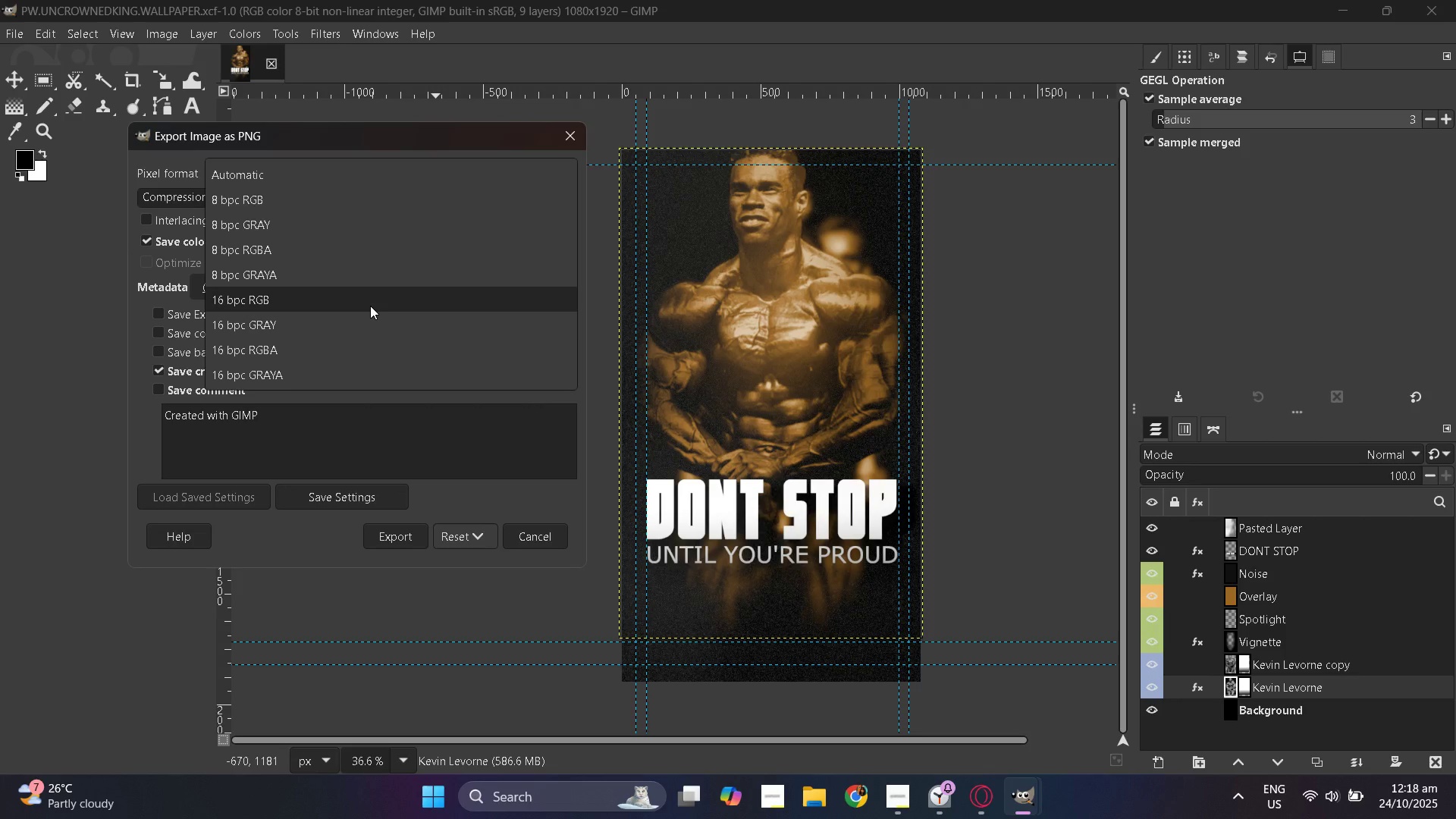 
left_click([370, 306])
 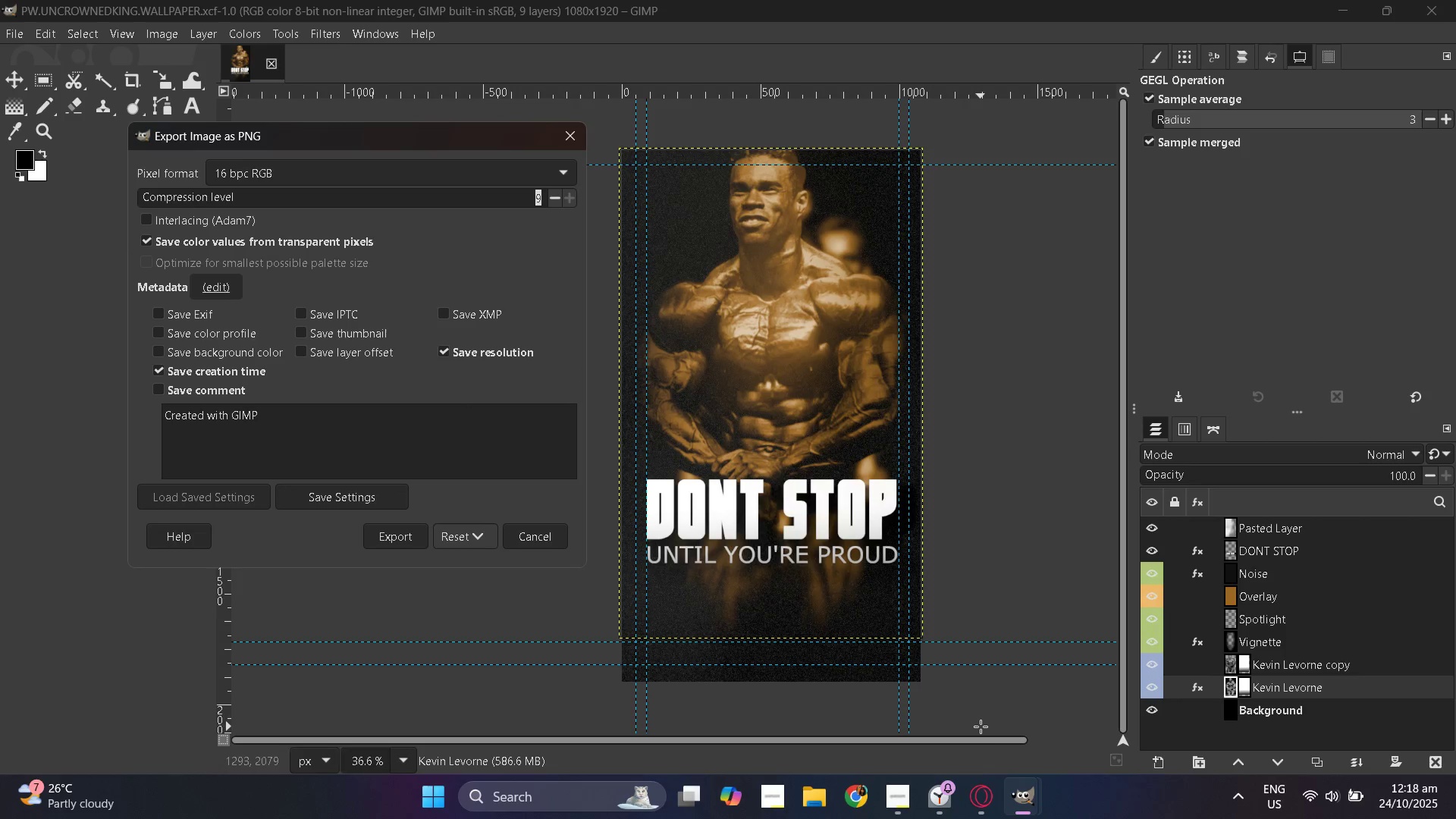 
left_click([947, 796])
 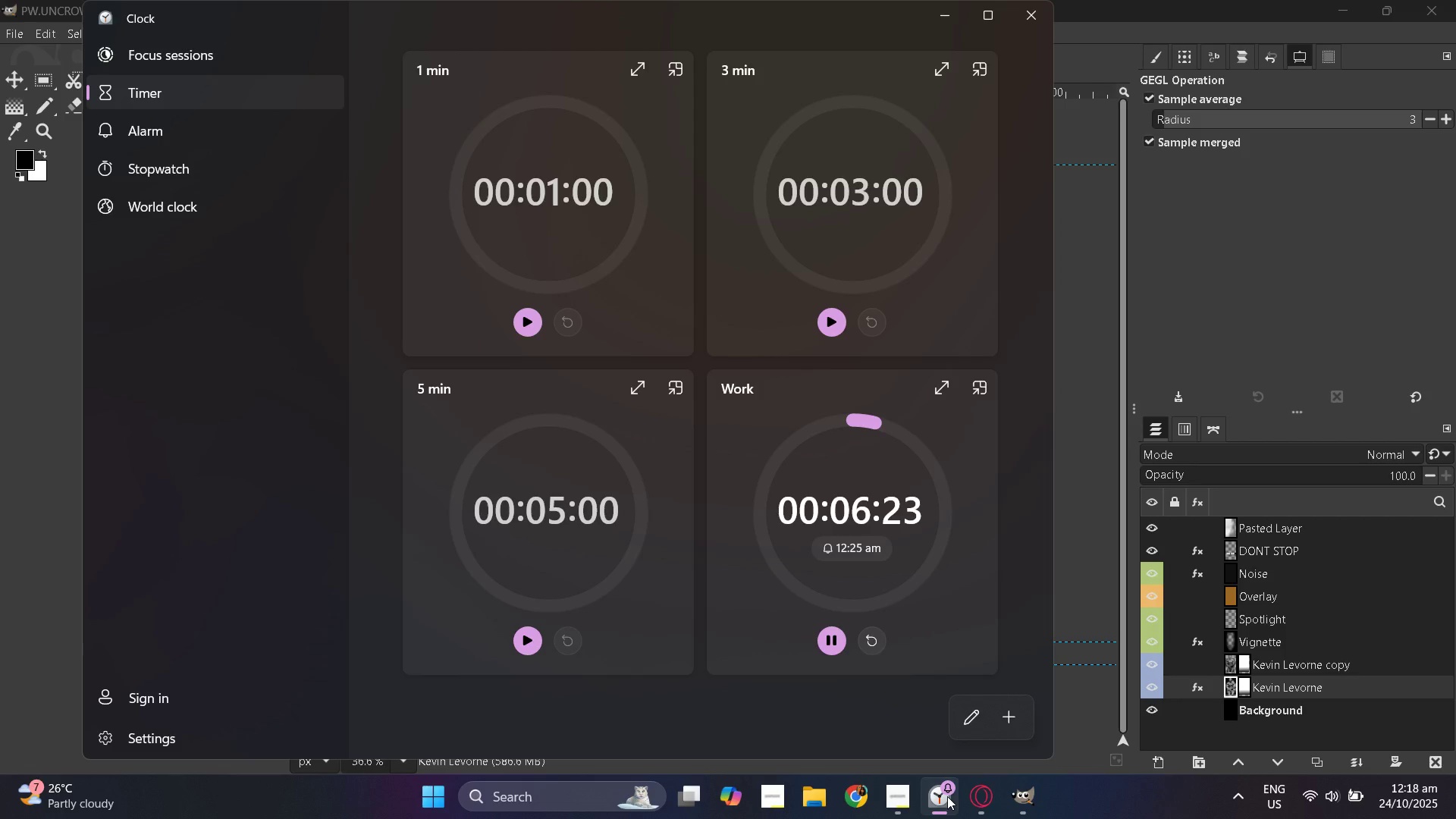 
left_click([947, 796])
 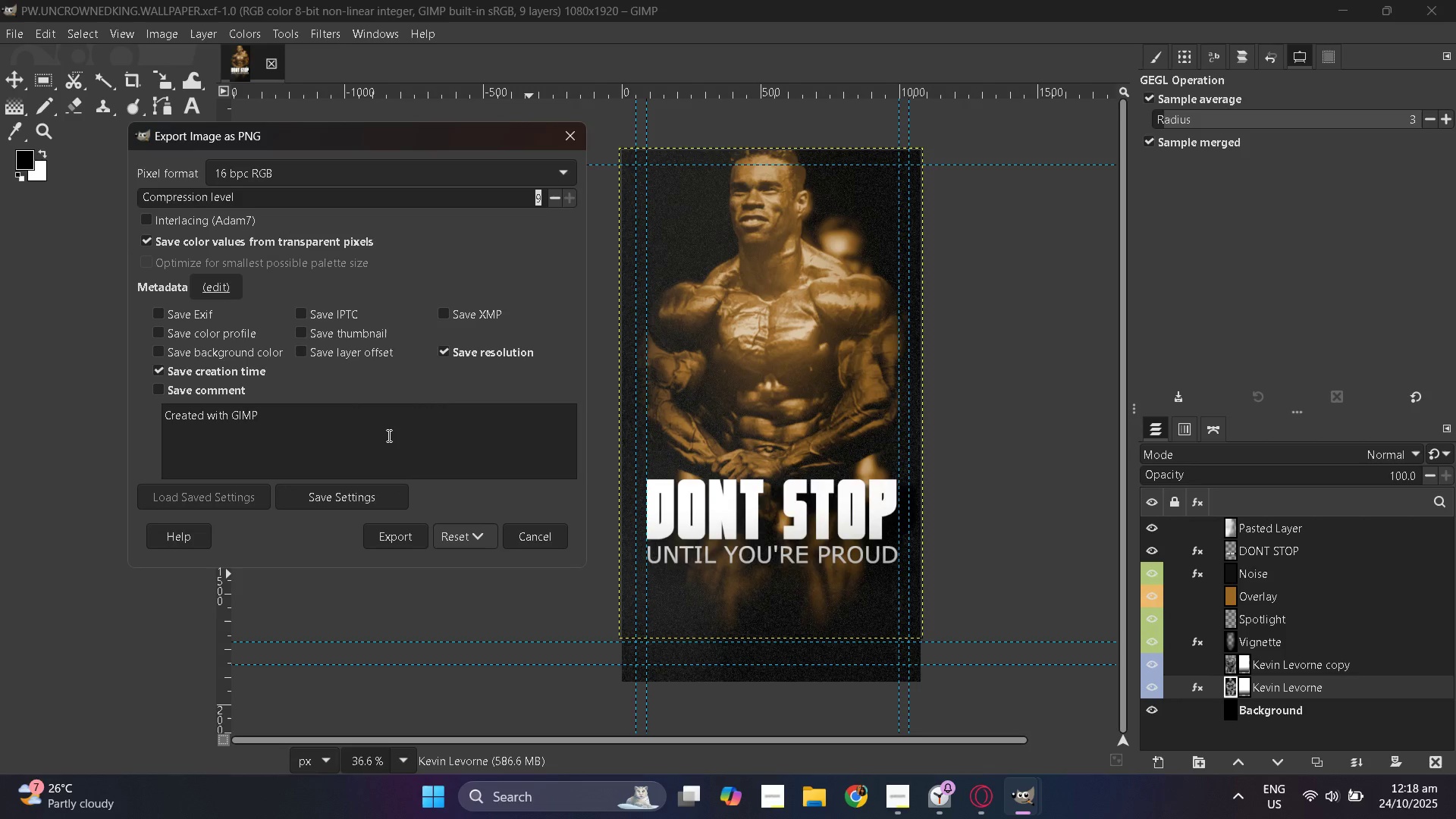 
scroll: coordinate [390, 442], scroll_direction: down, amount: 1.0
 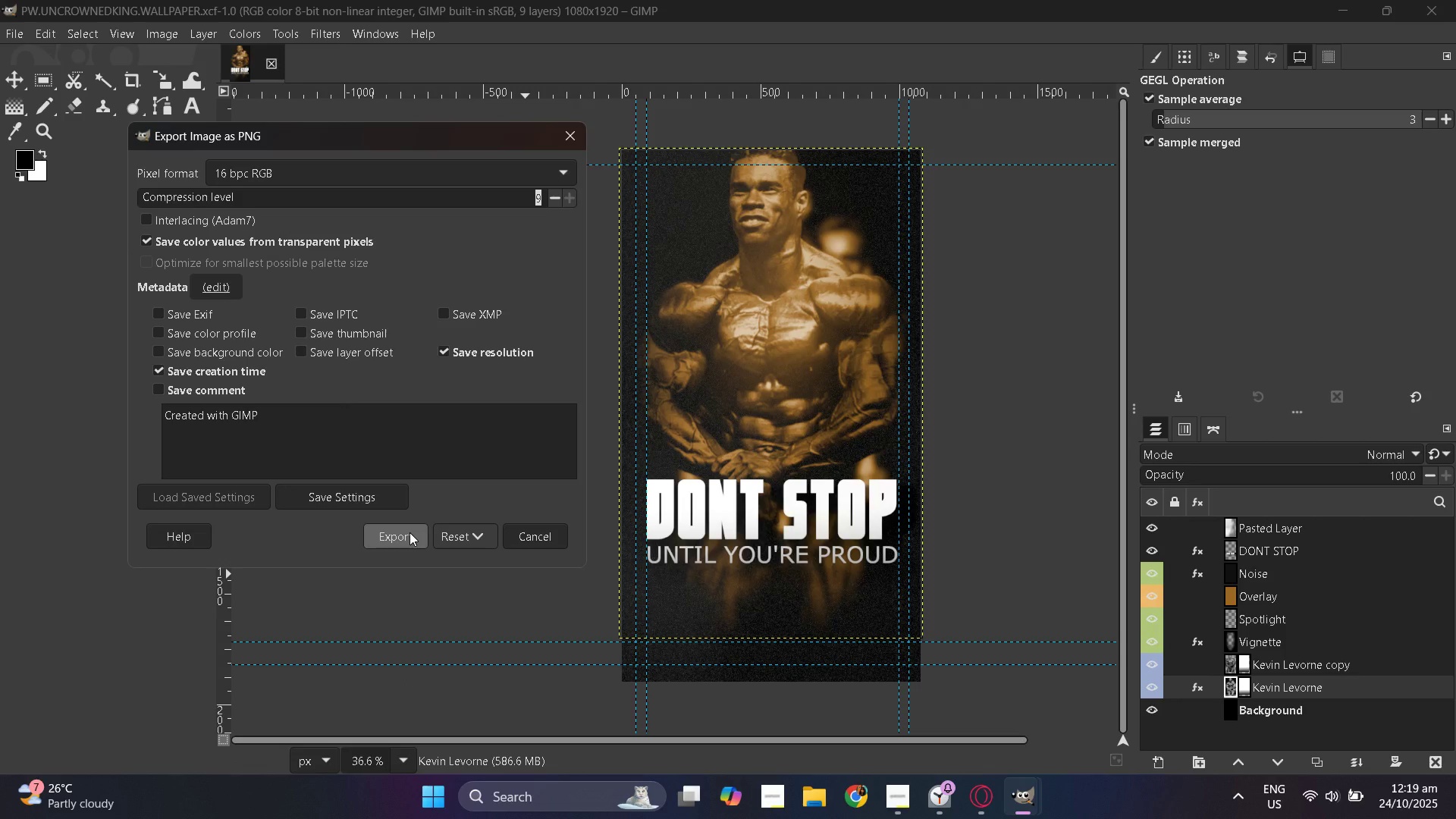 
wait(32.58)
 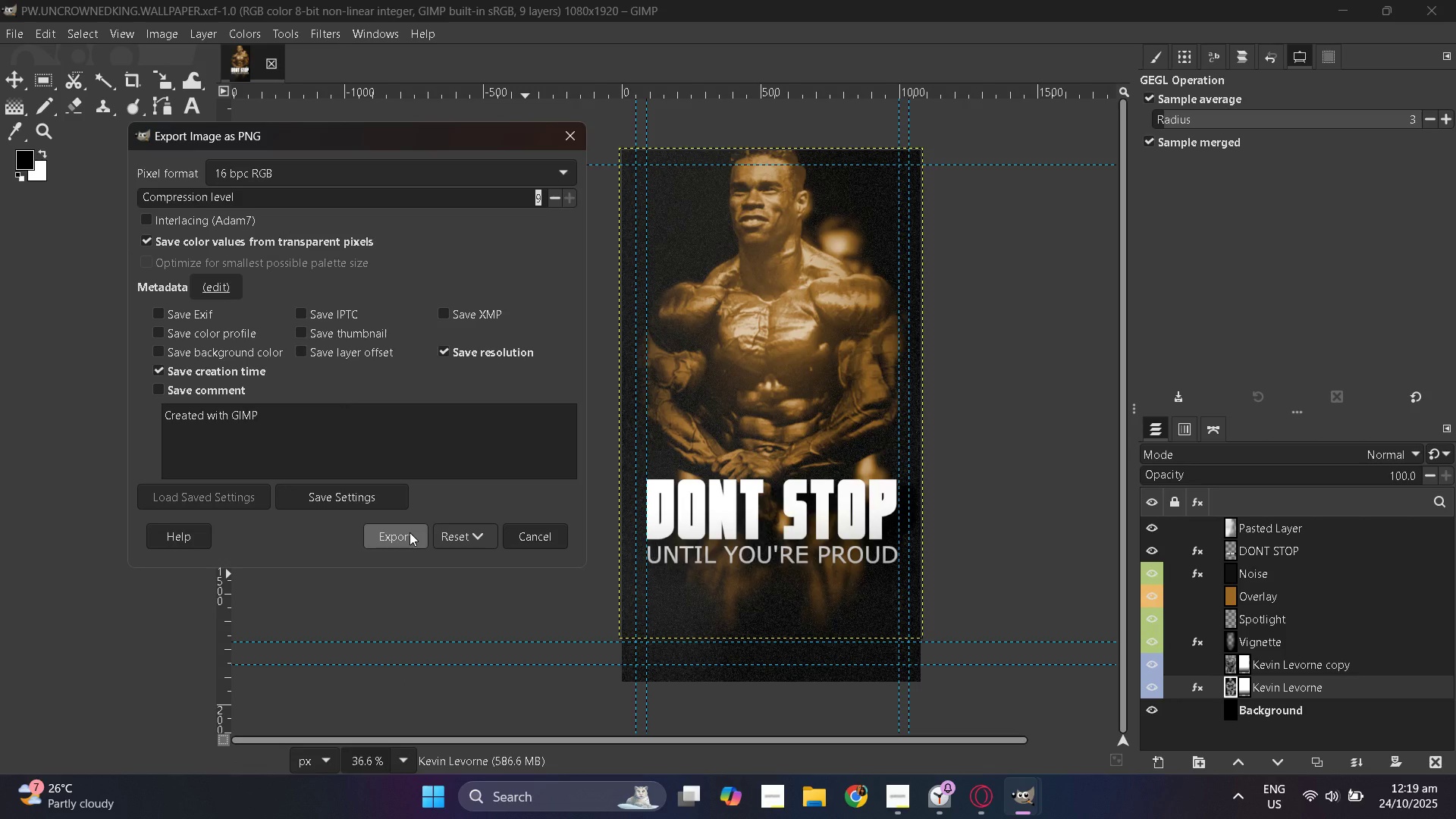 
left_click([410, 532])
 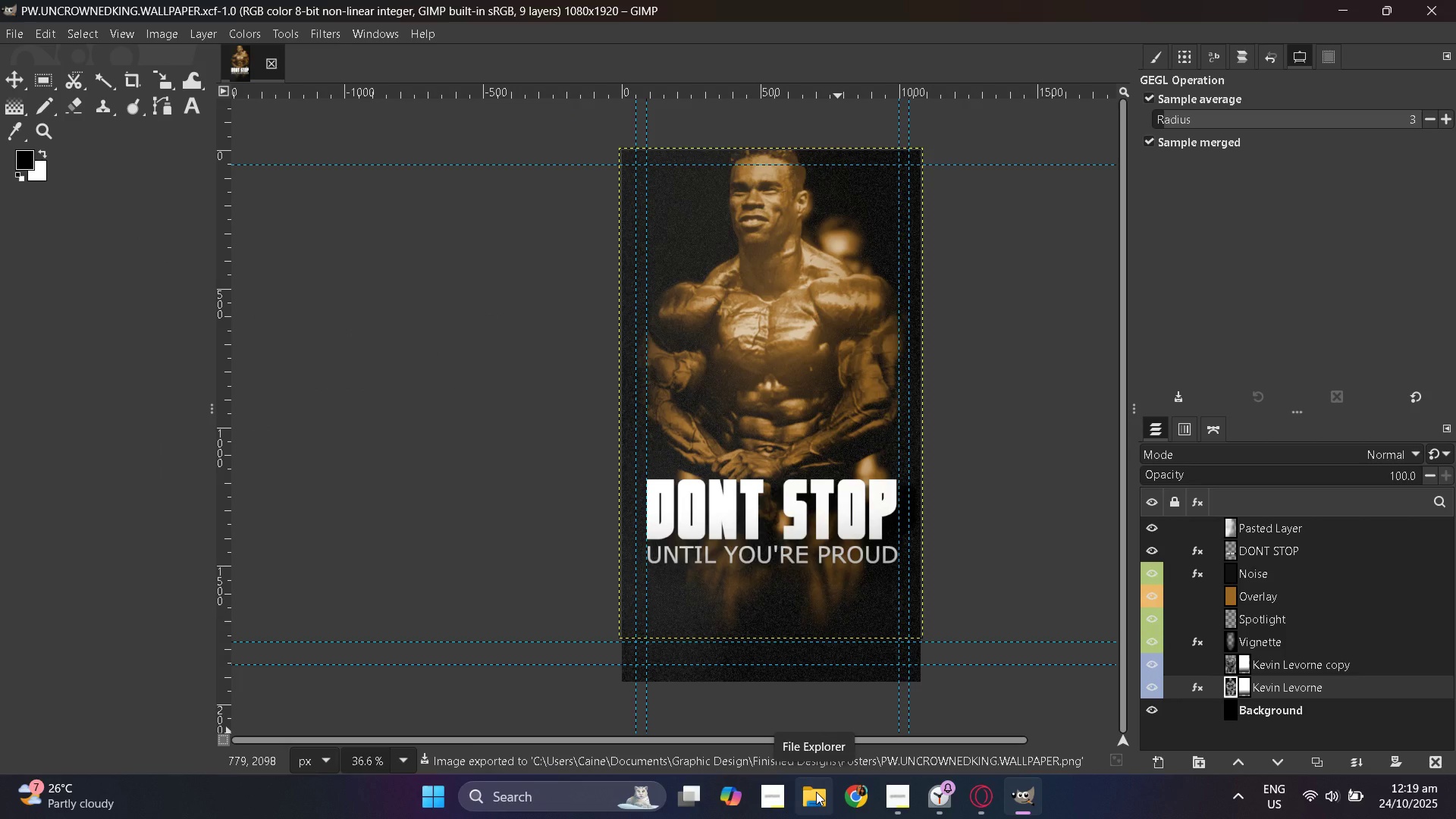 
wait(6.98)
 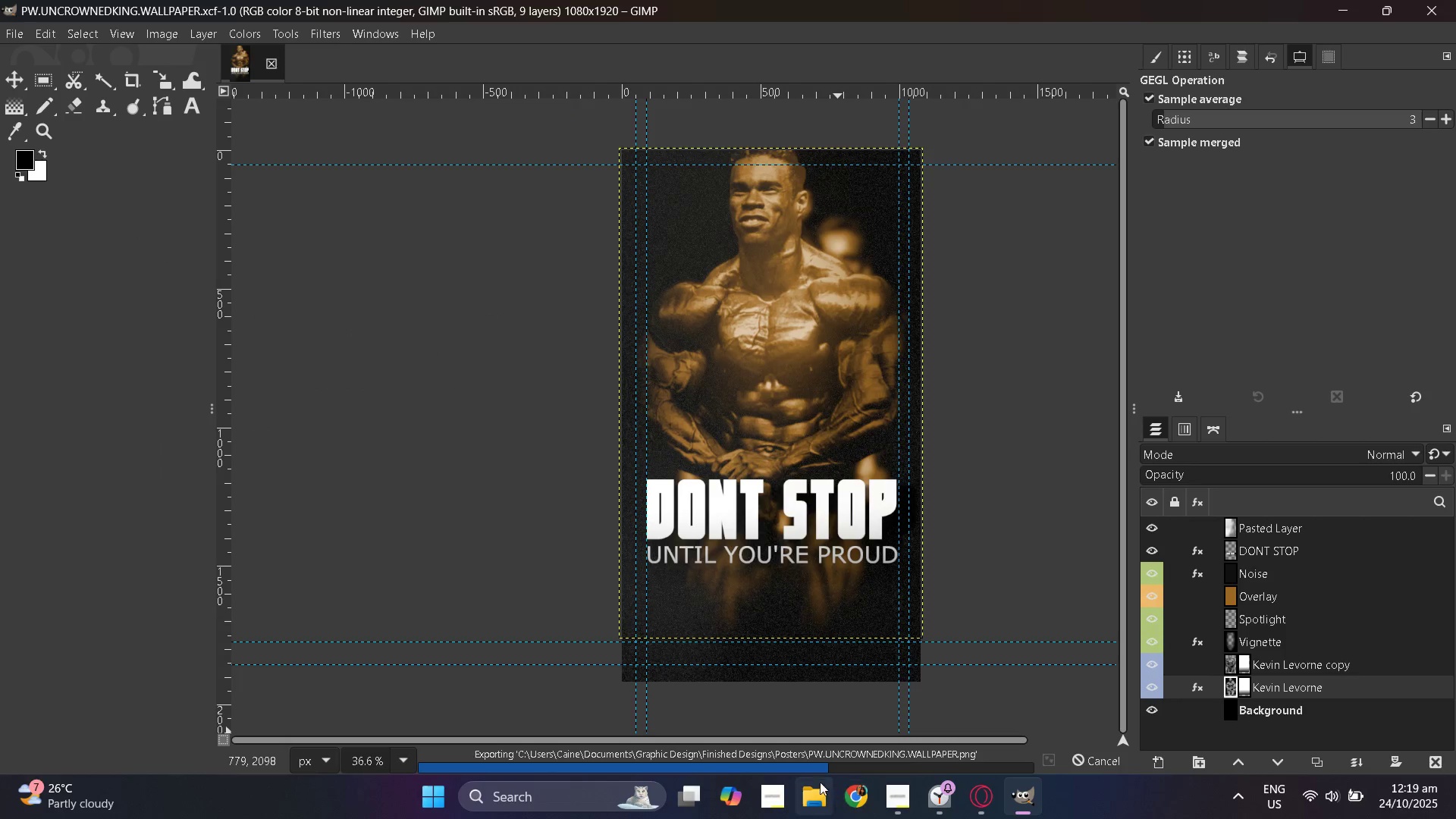 
left_click([821, 799])
 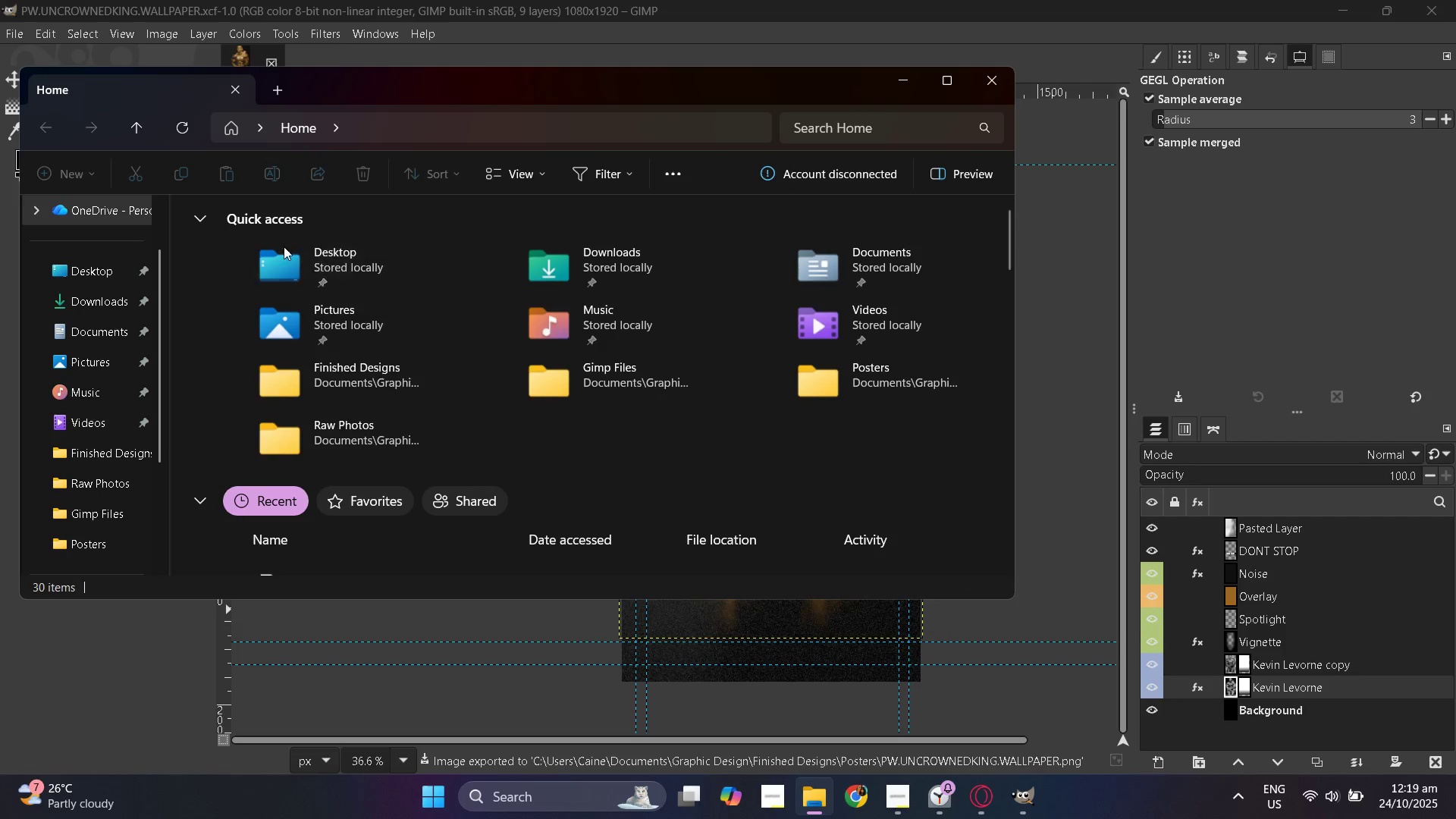 
scroll: coordinate [338, 396], scroll_direction: down, amount: 1.0
 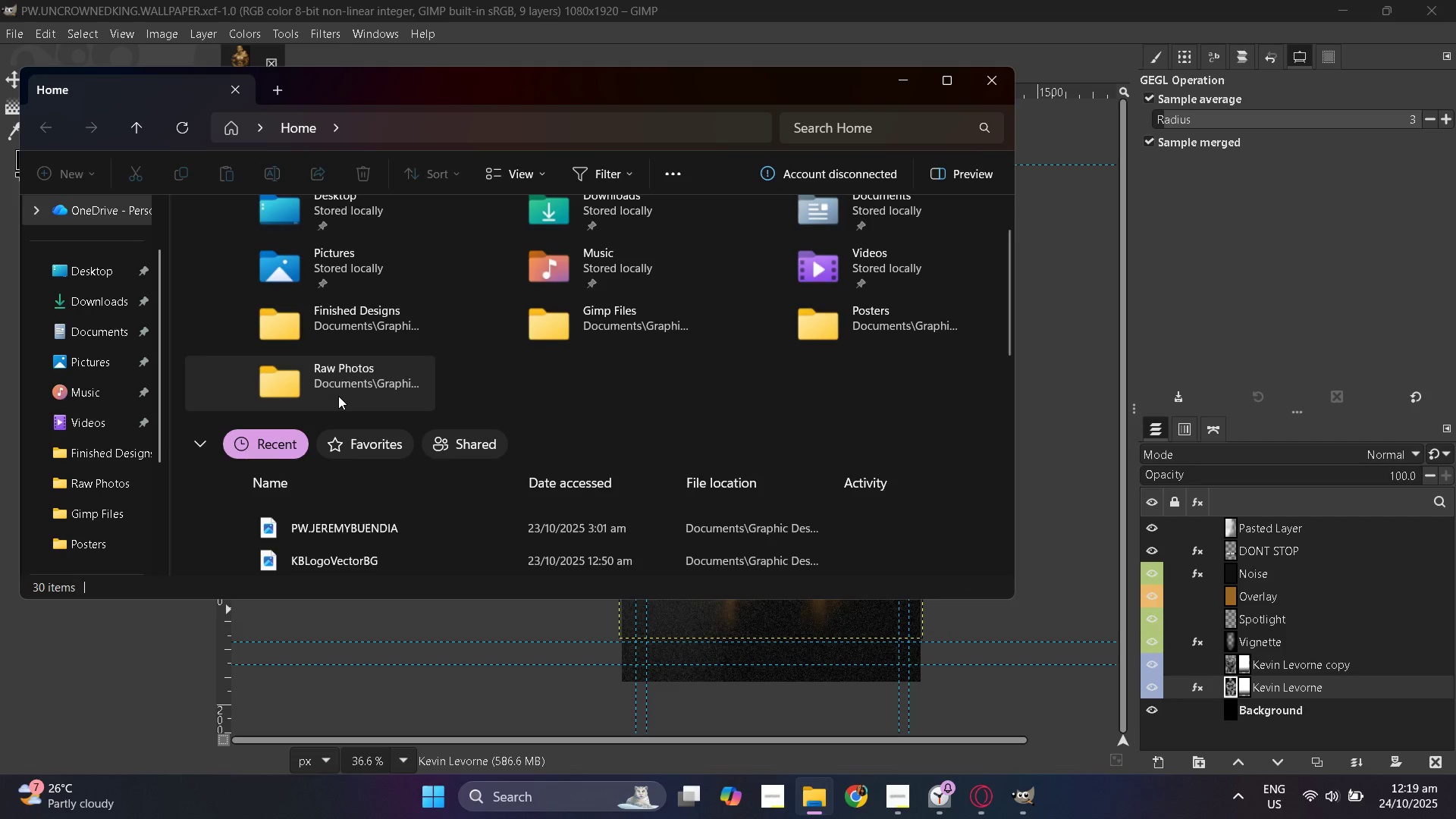 
scroll: coordinate [338, 396], scroll_direction: up, amount: 1.0
 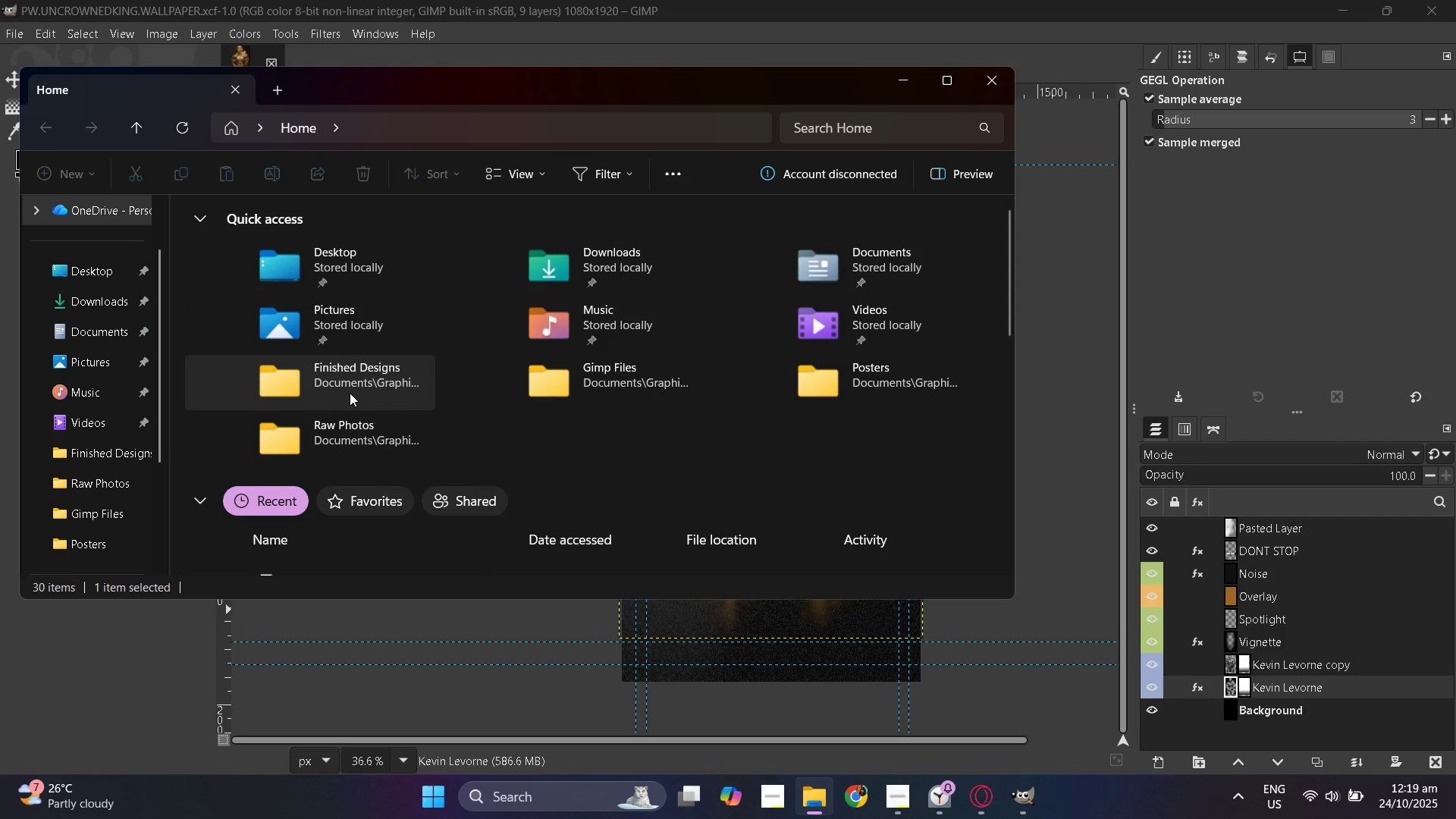 
double_click([350, 393])
 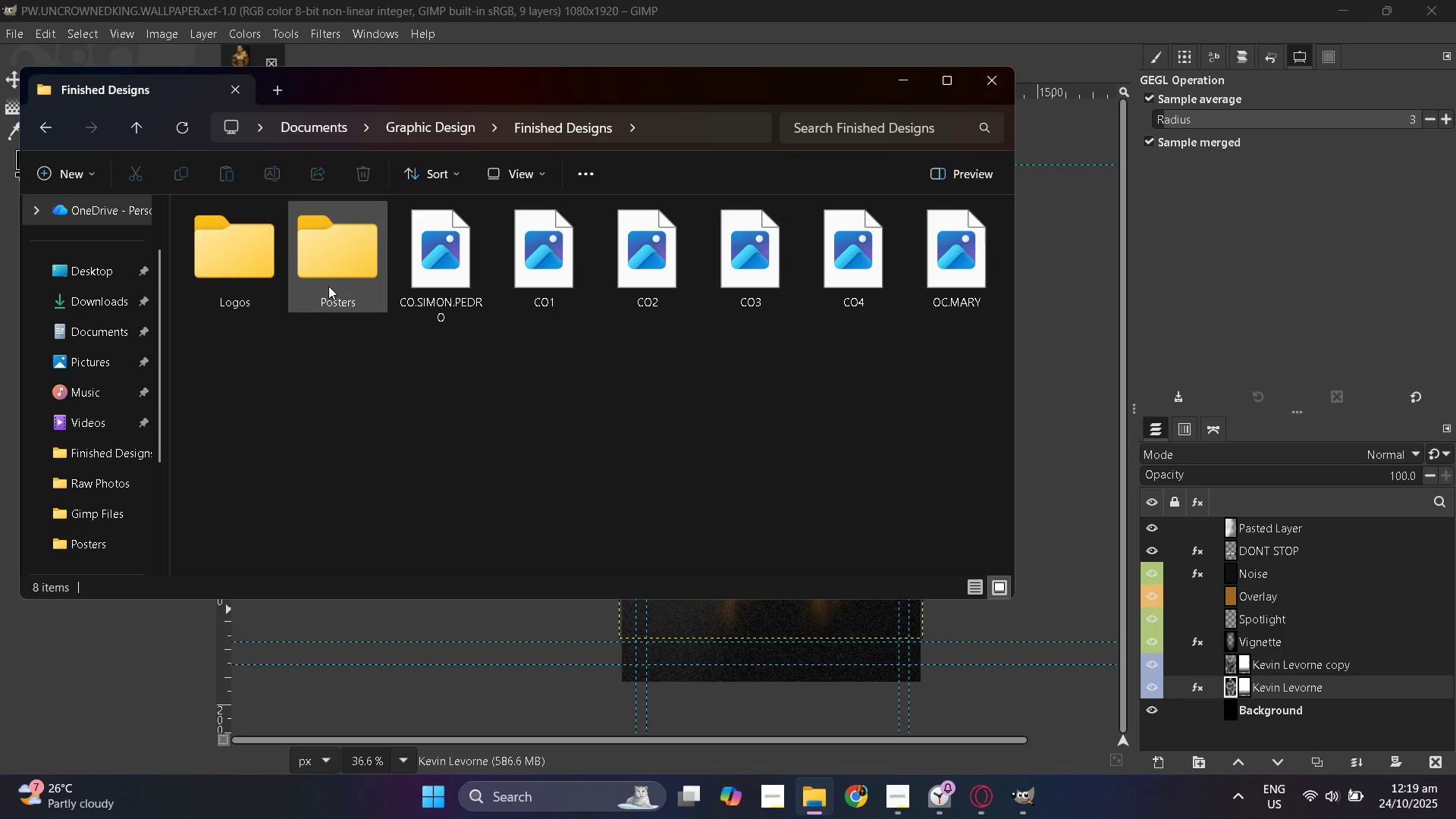 
double_click([326, 285])
 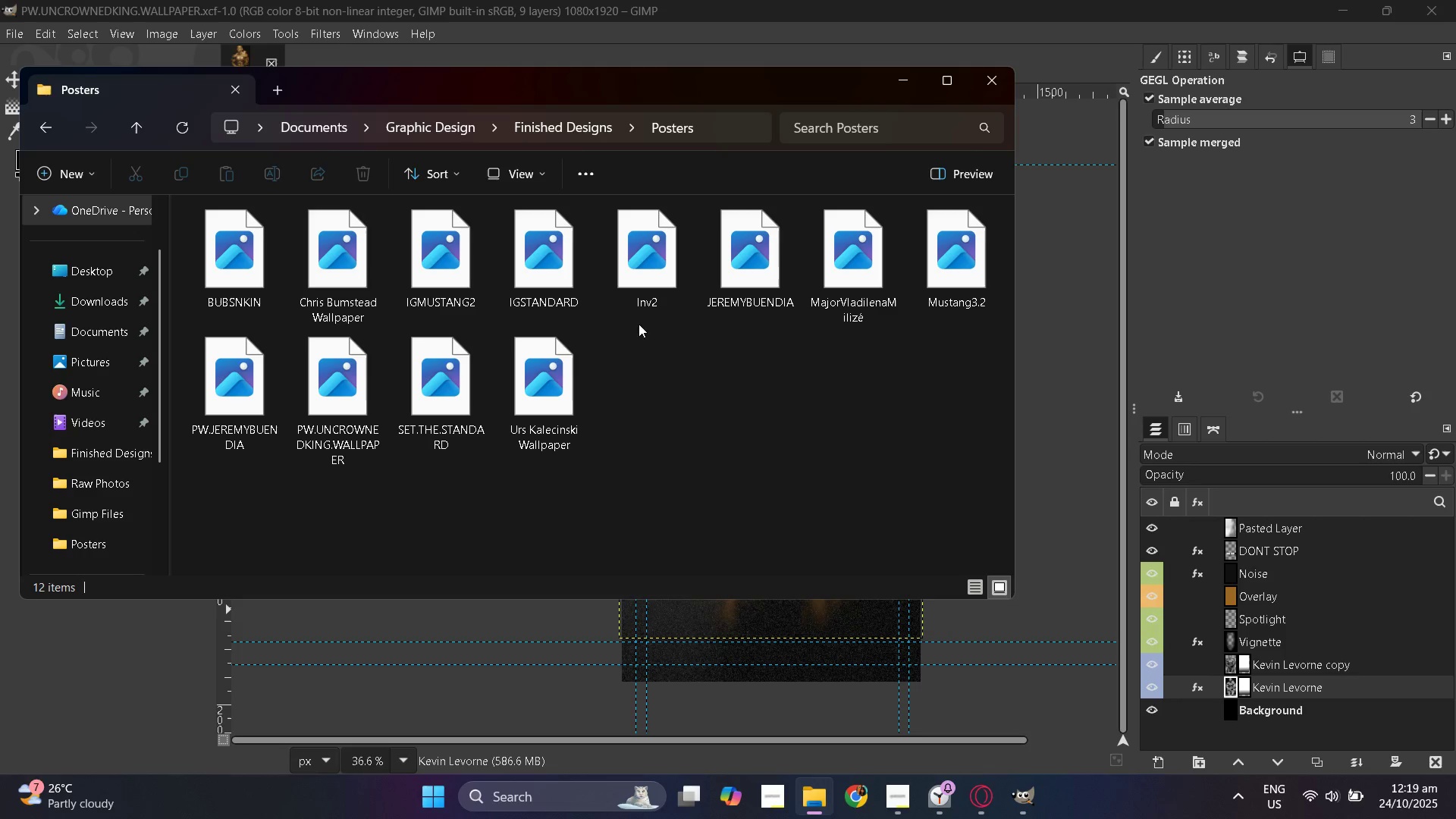 
wait(9.95)
 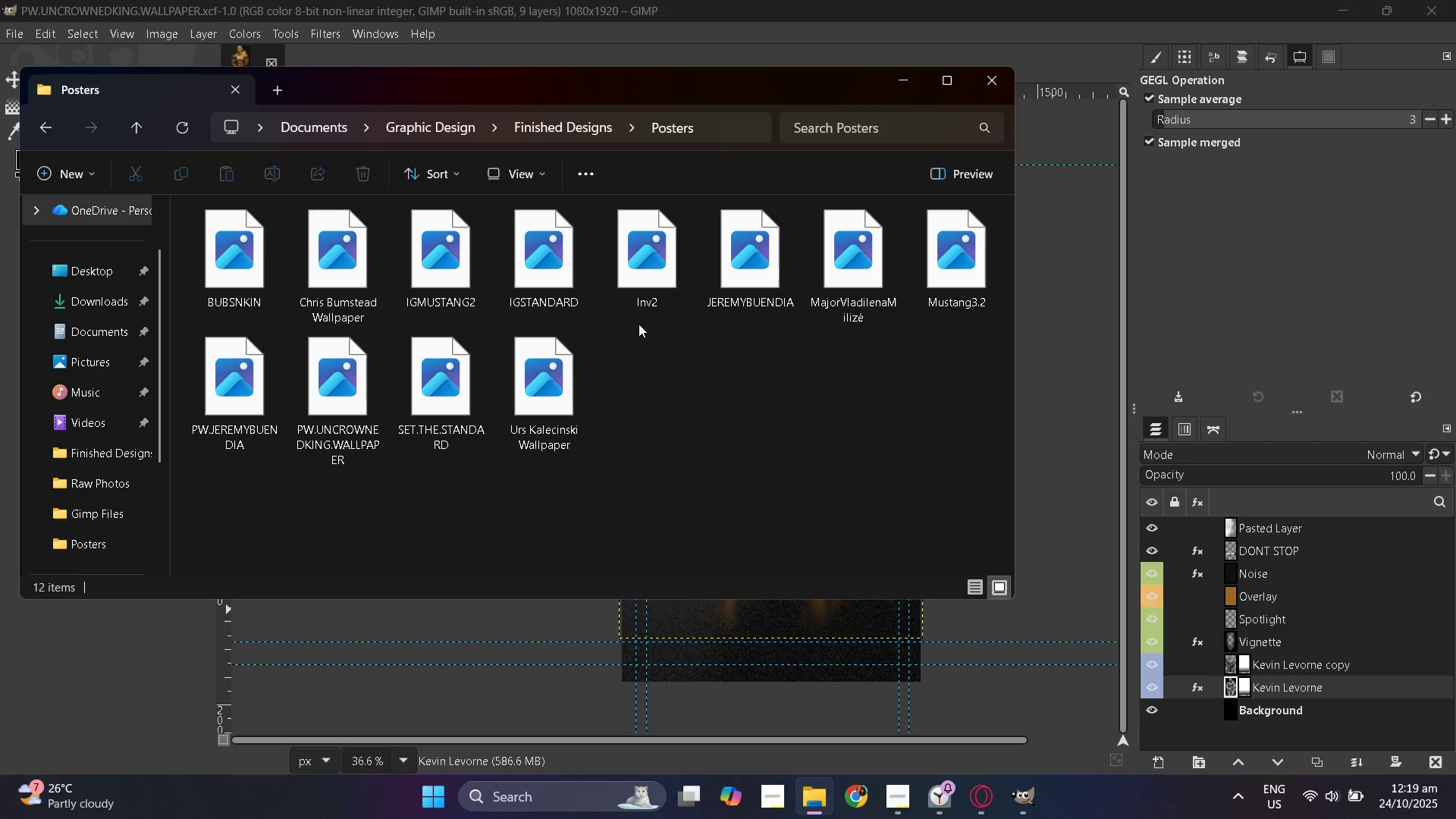 
double_click([363, 416])
 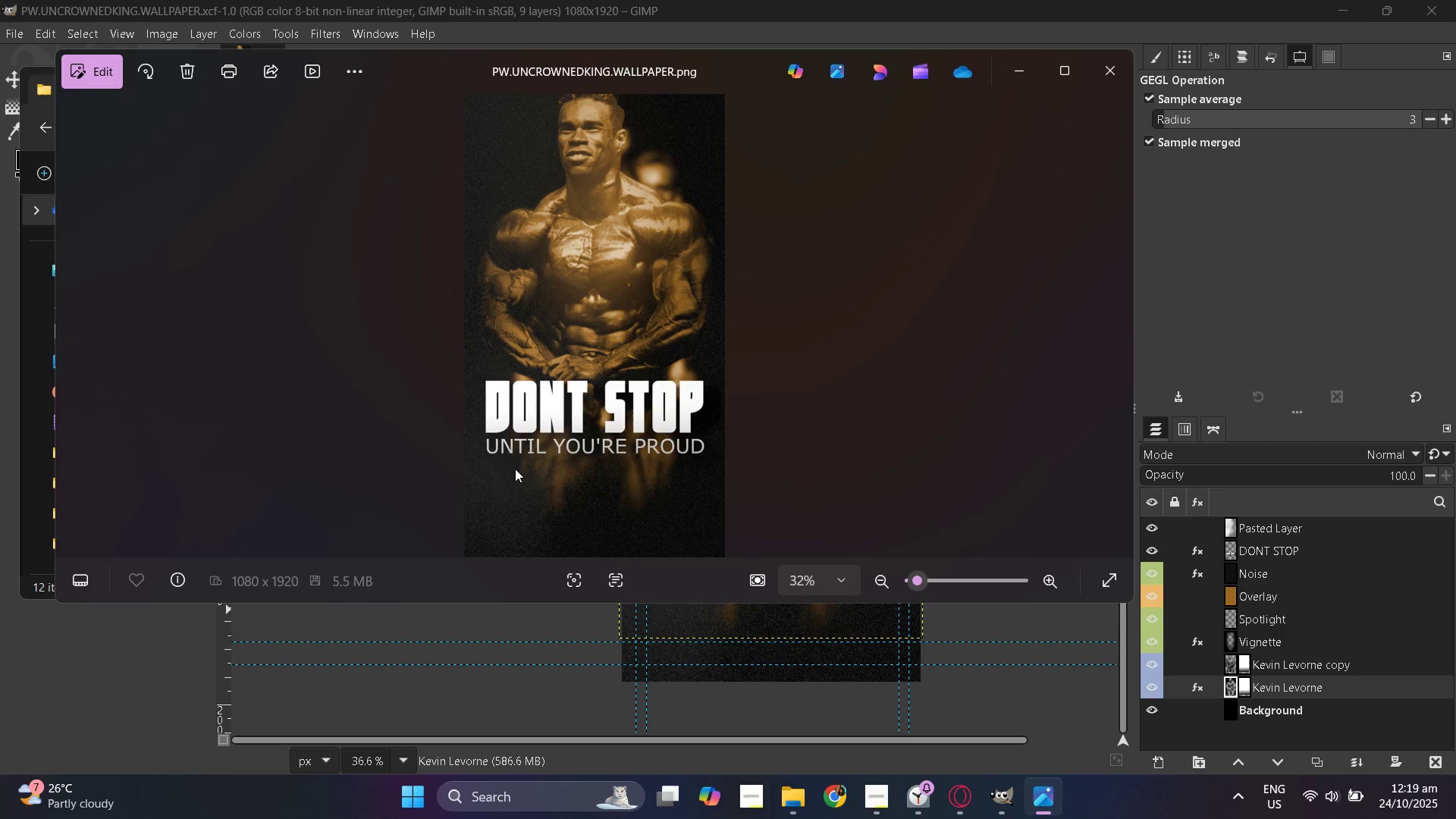 
wait(6.04)
 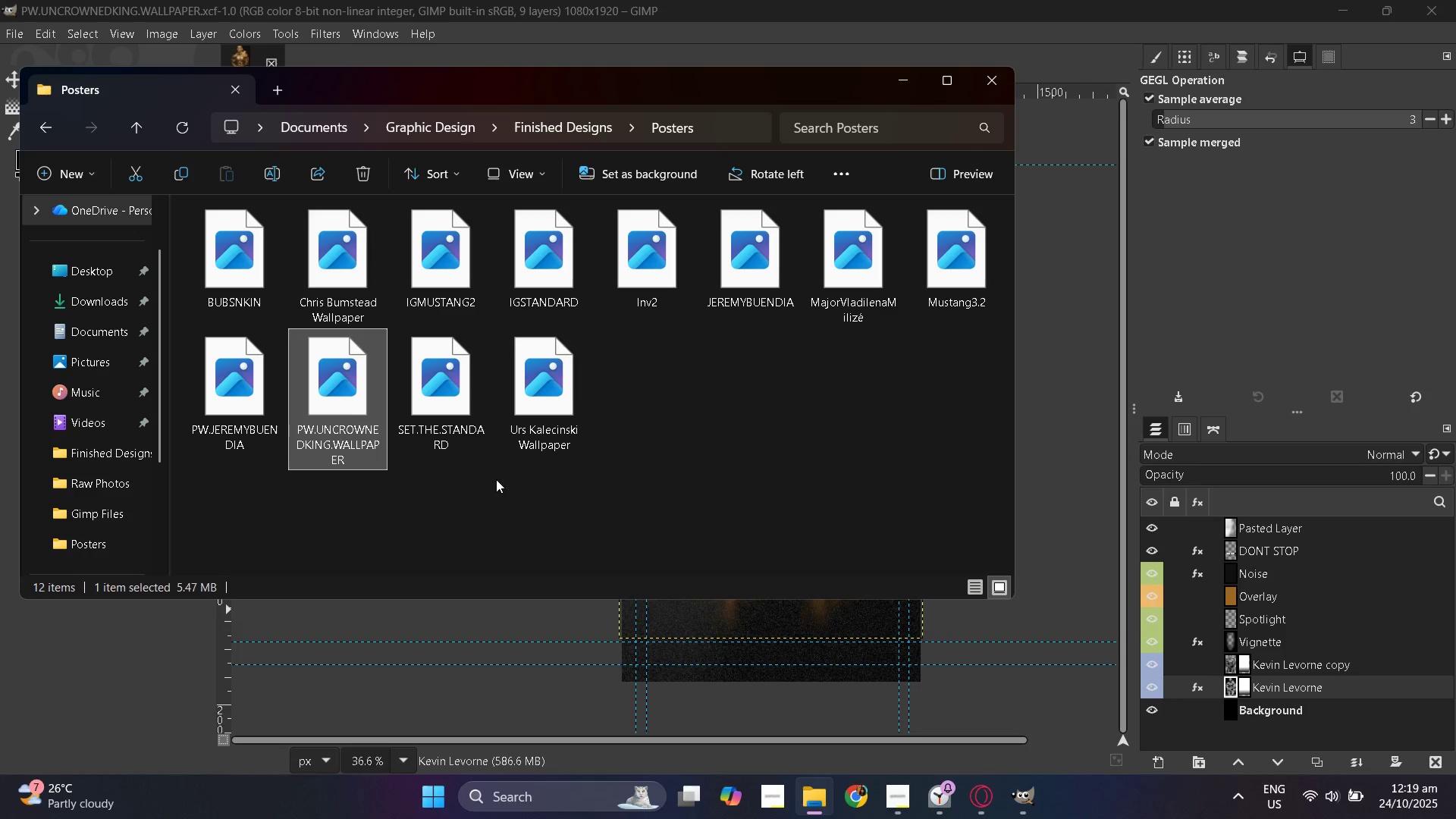 
scroll: coordinate [590, 443], scroll_direction: down, amount: 3.0
 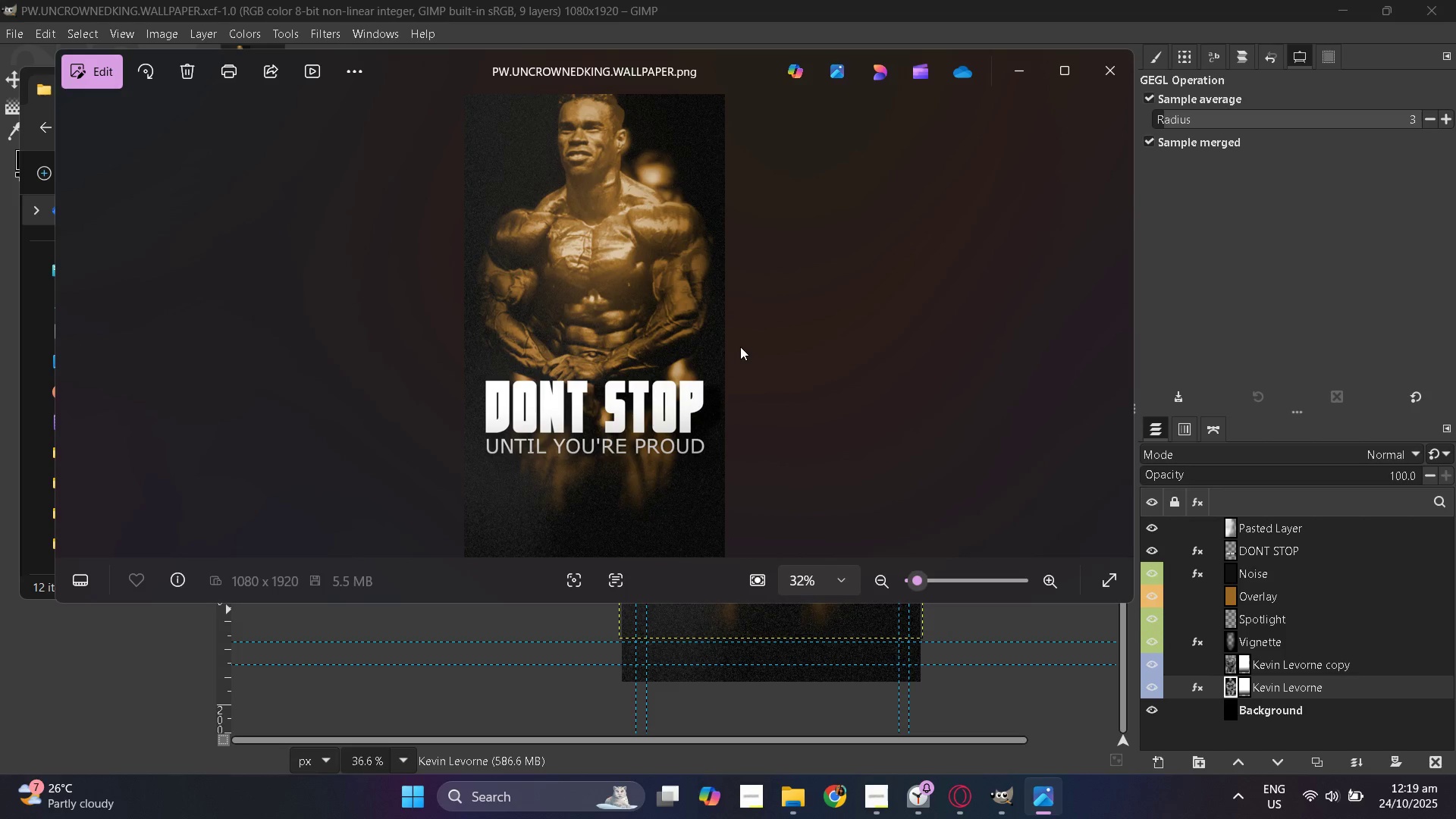 
wait(8.38)
 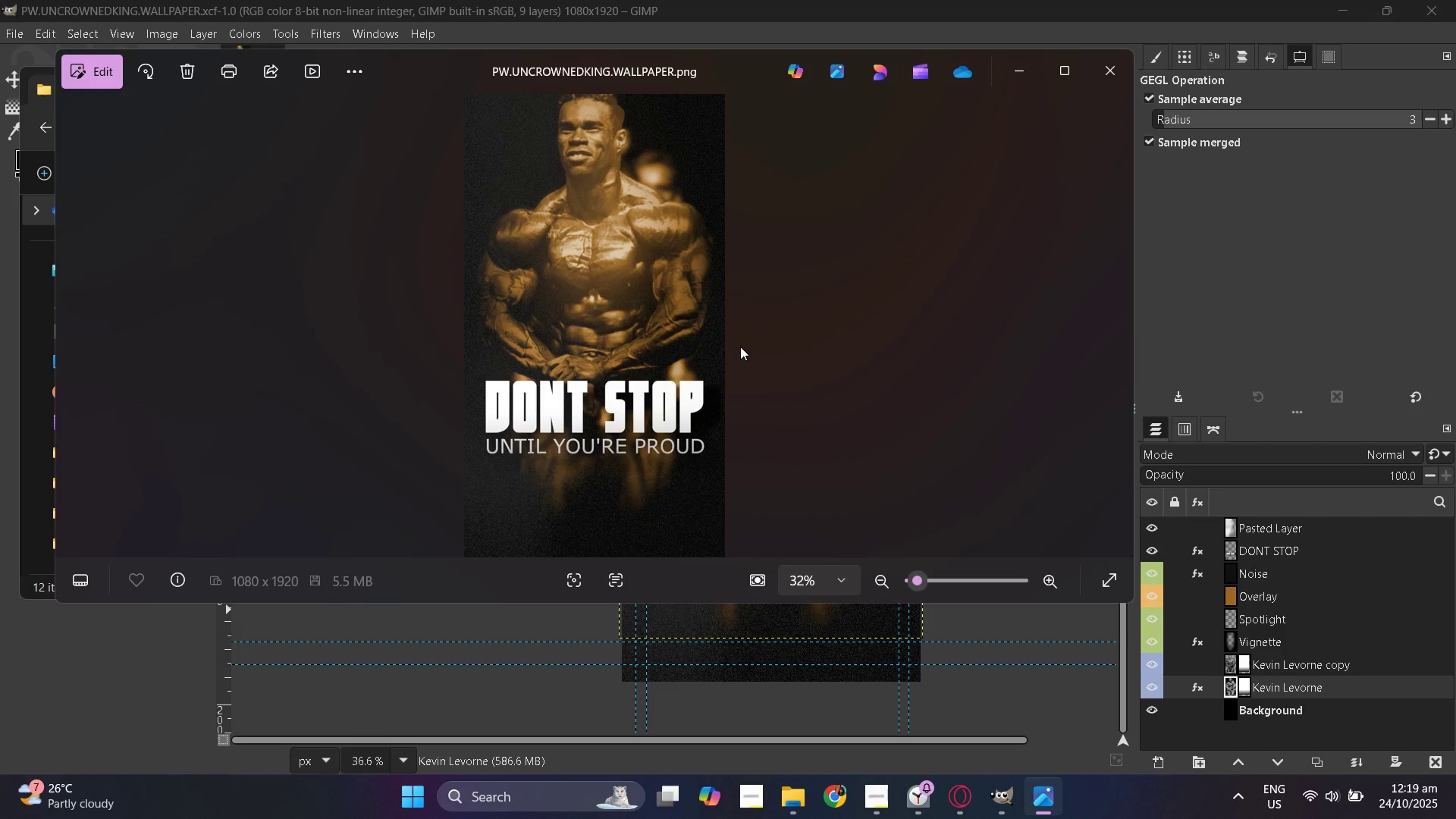 
left_click([1108, 77])